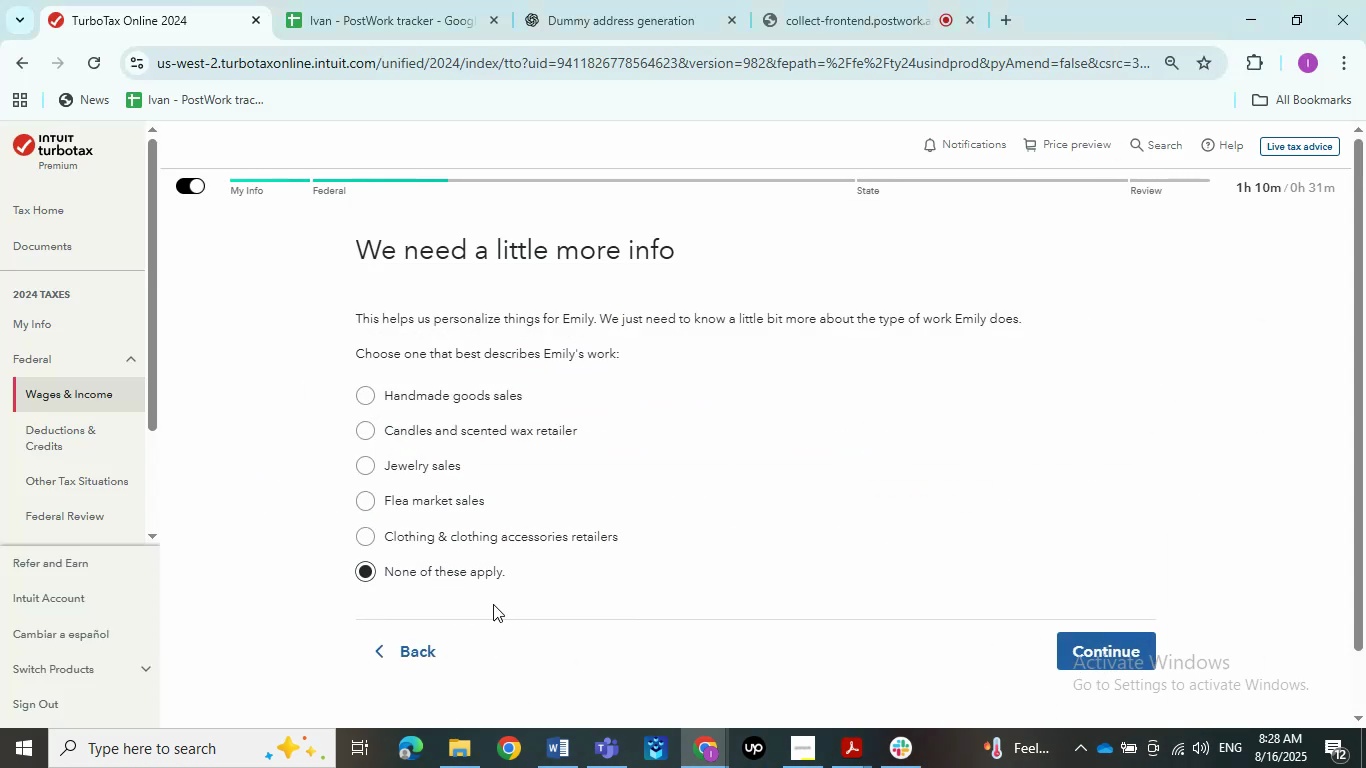 
left_click([1120, 643])
 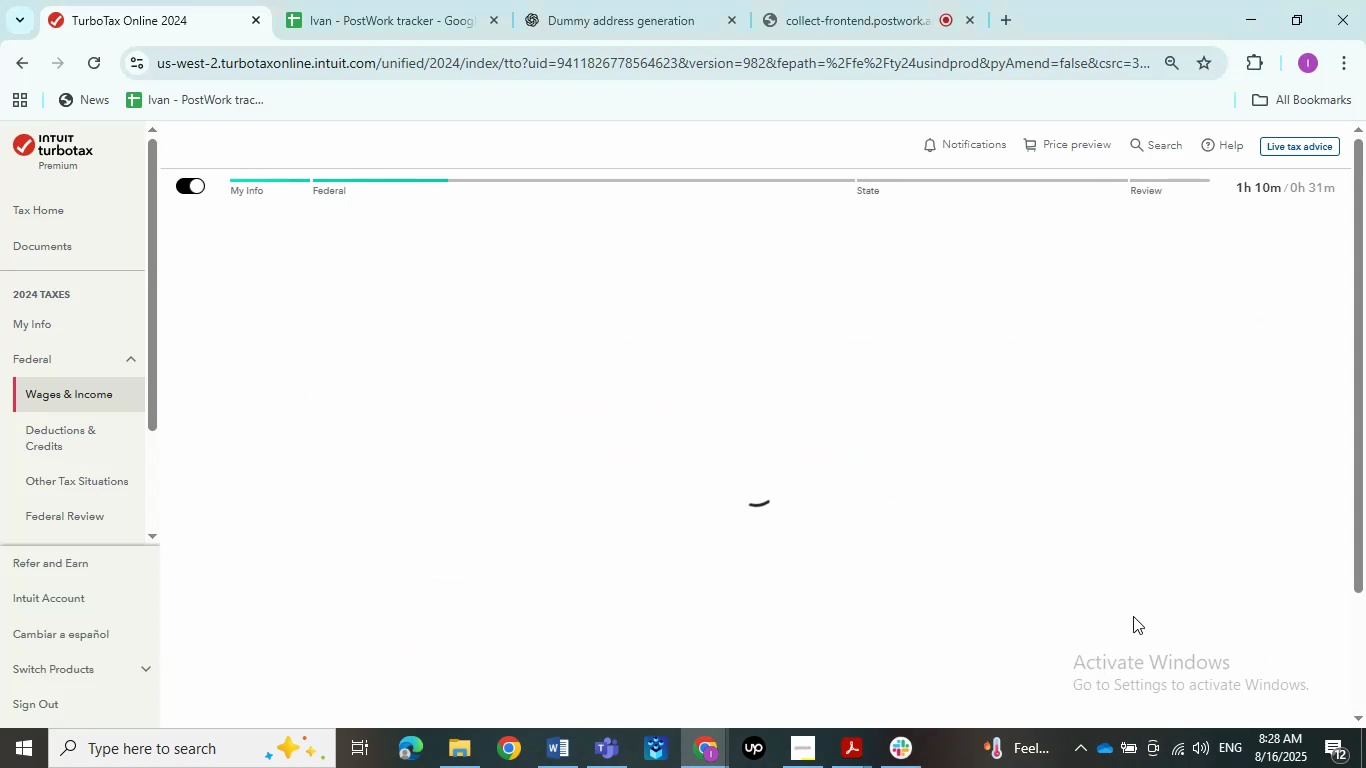 
mouse_move([1161, 472])
 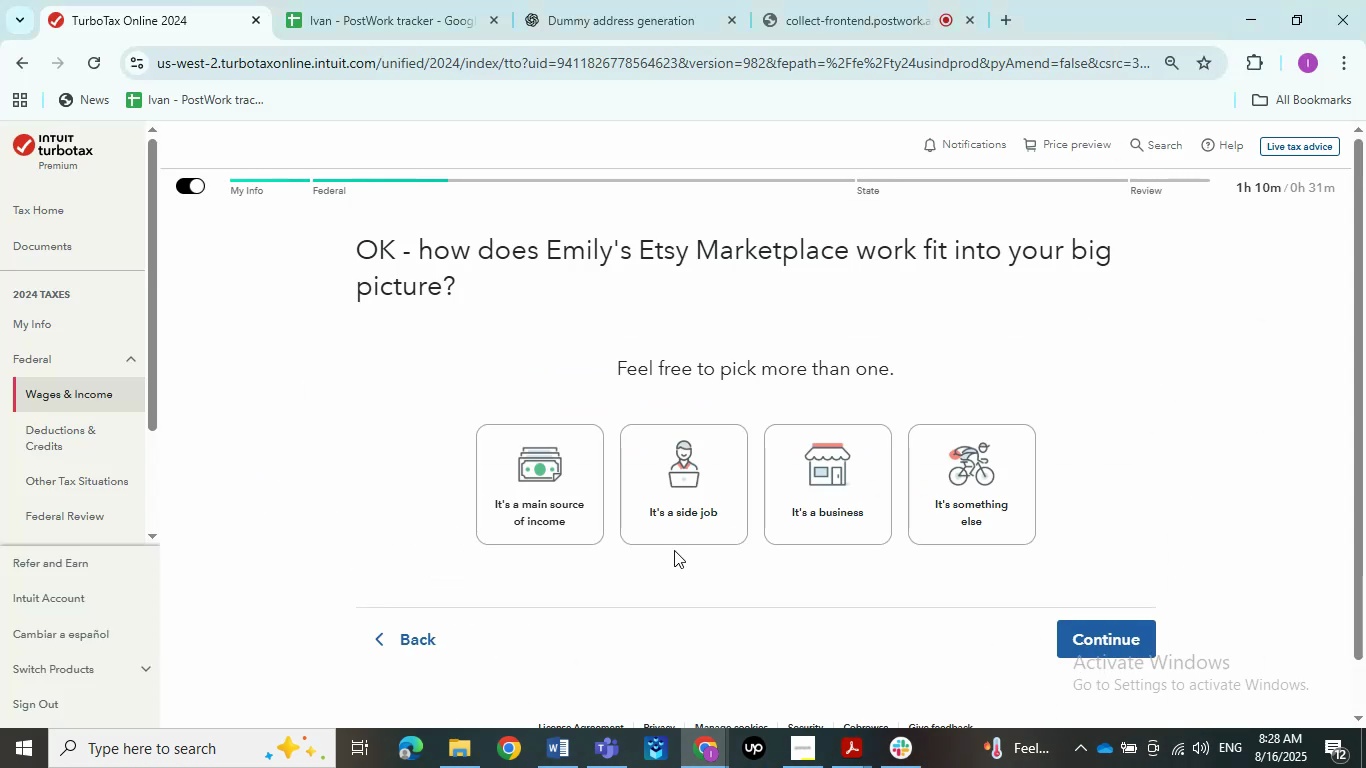 
left_click([776, 497])
 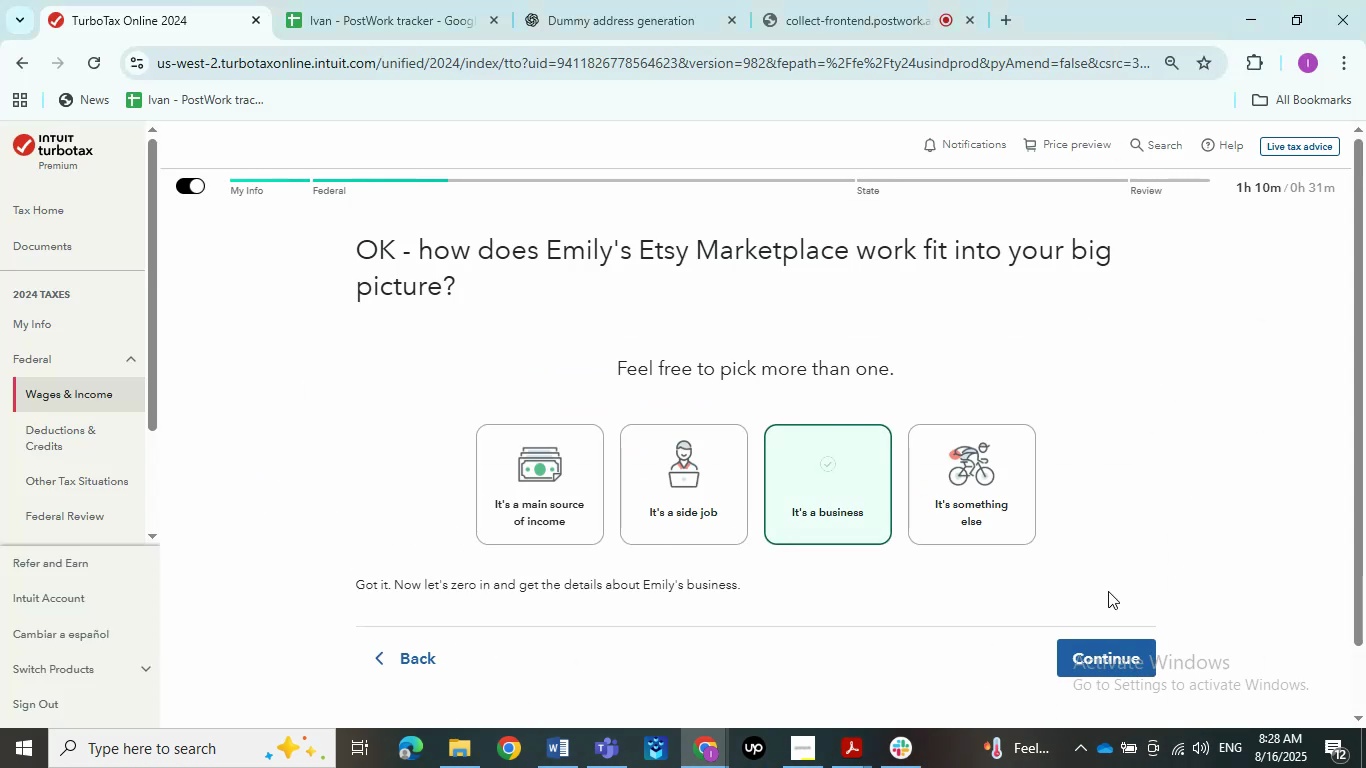 
left_click([1111, 646])
 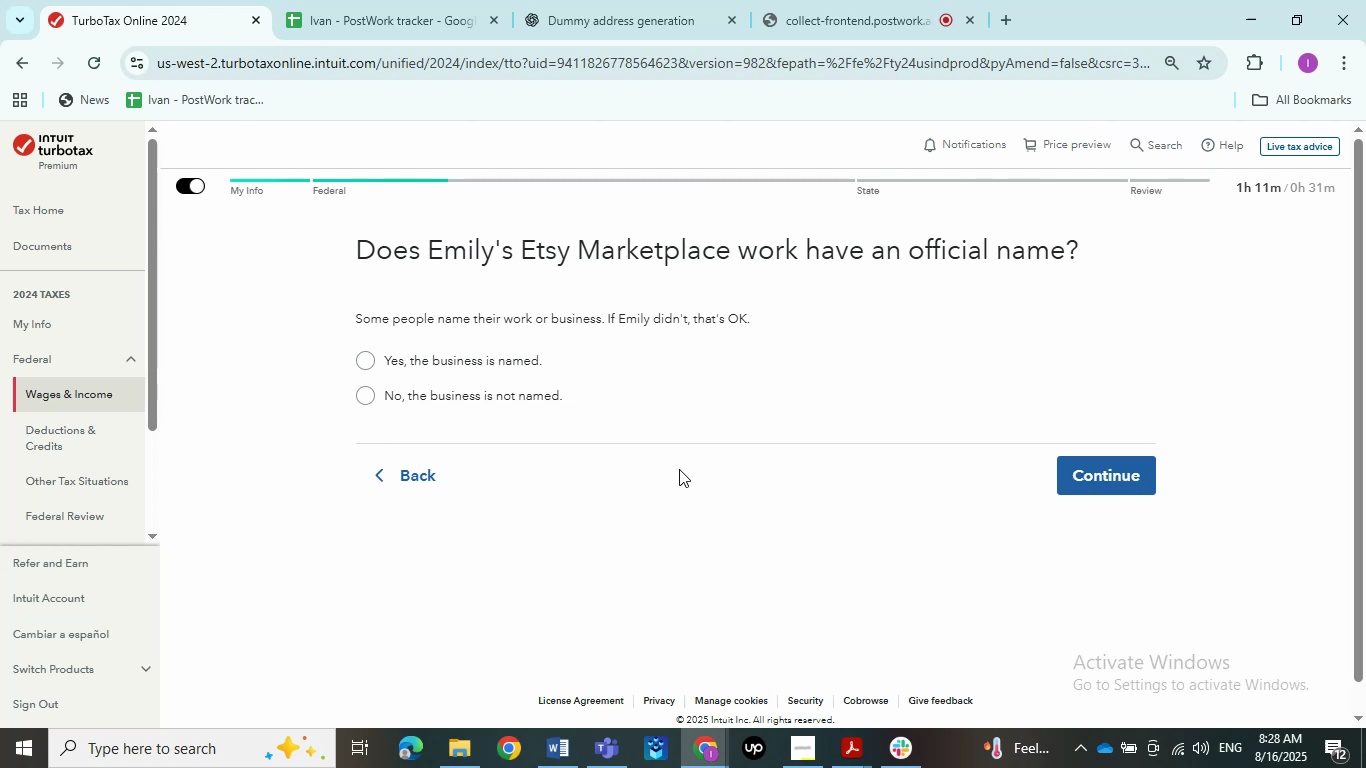 
left_click([493, 353])
 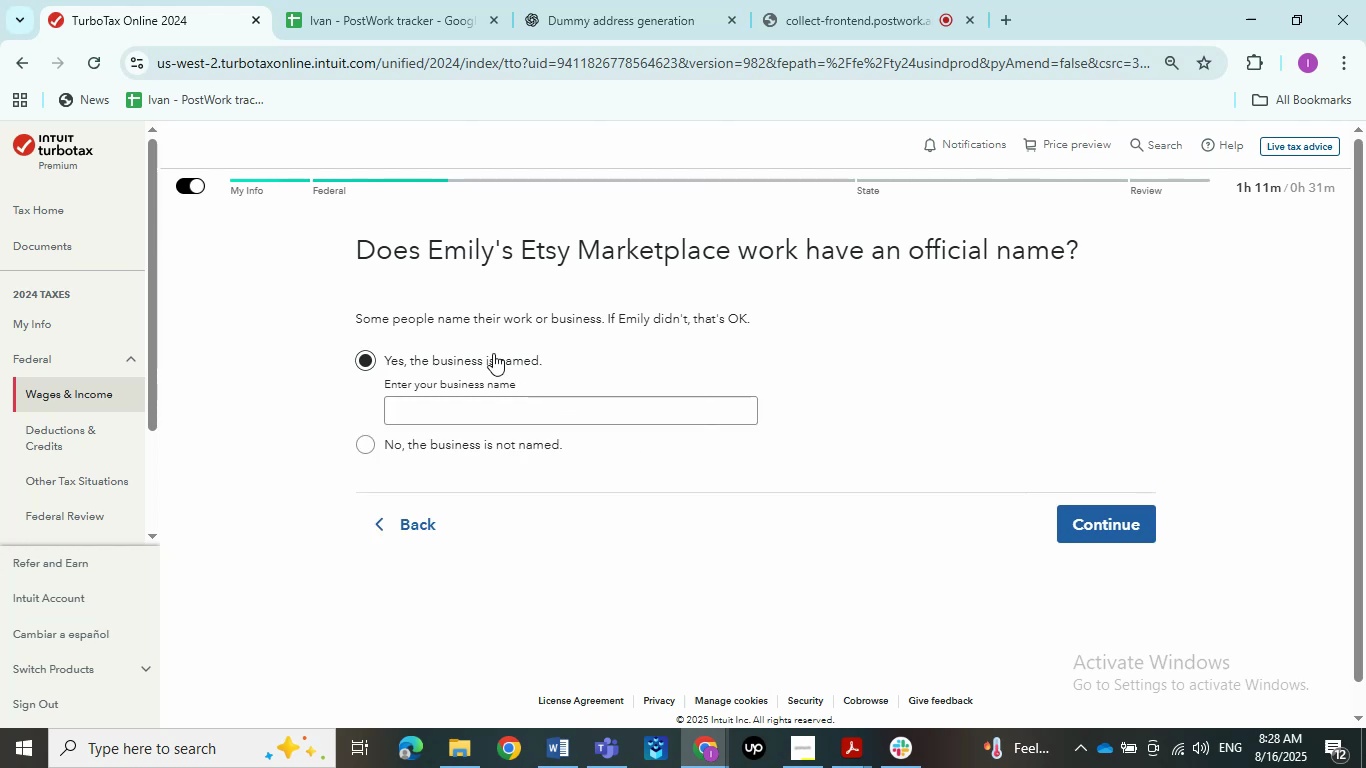 
left_click([472, 413])
 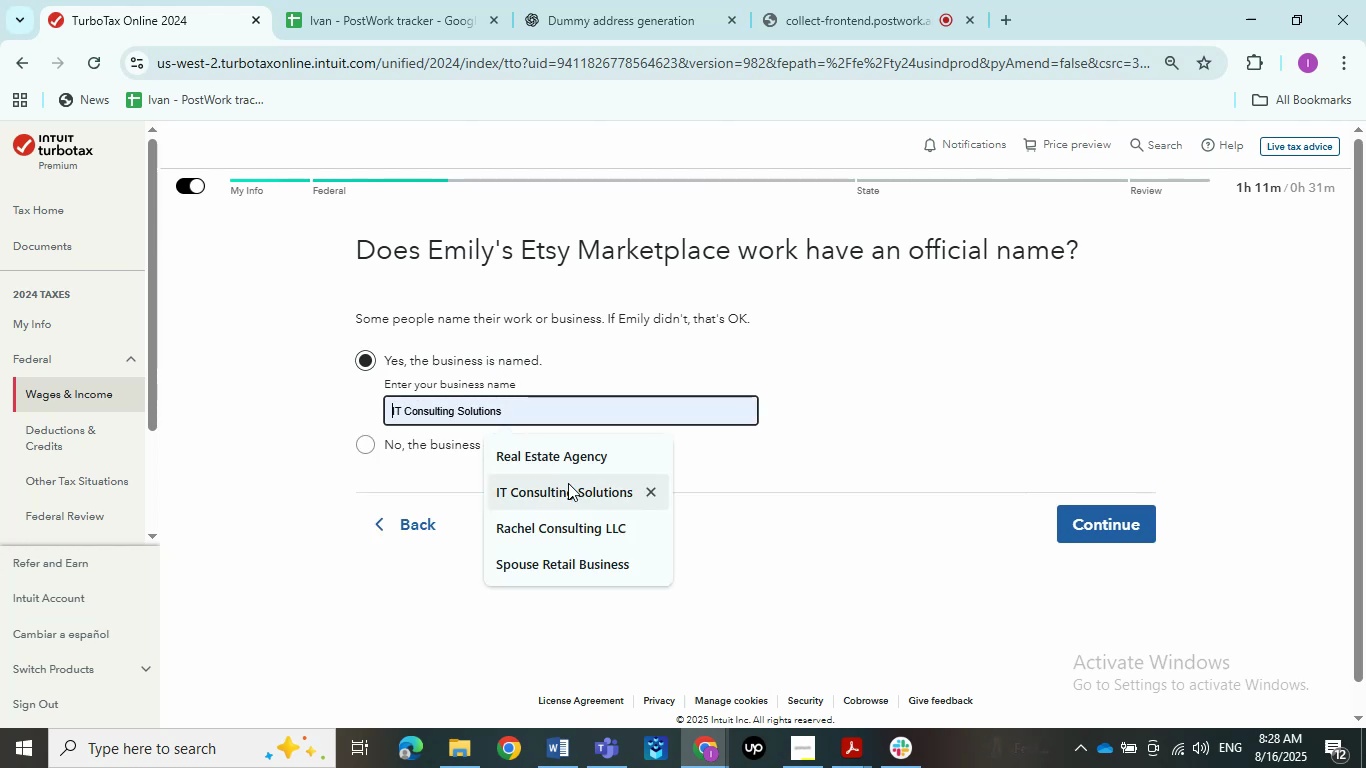 
left_click([858, 749])
 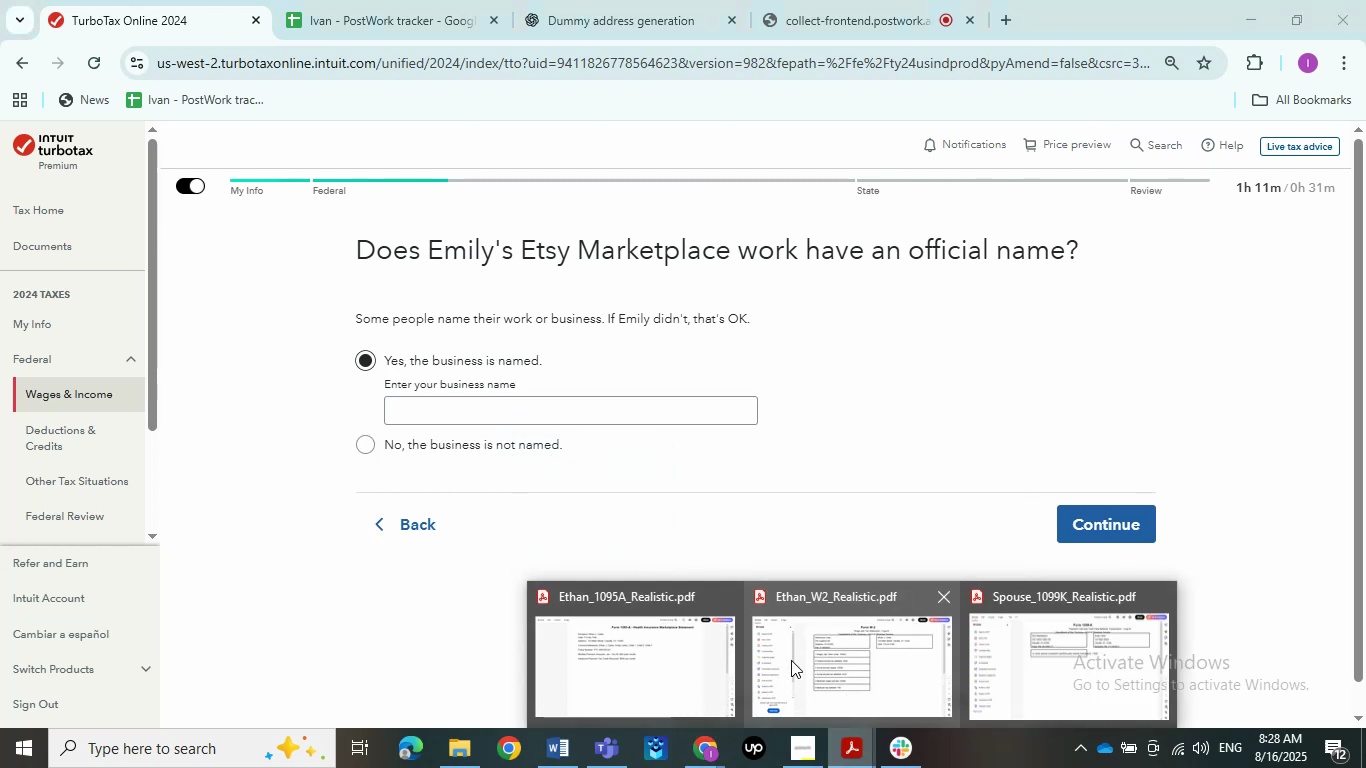 
left_click([1070, 662])
 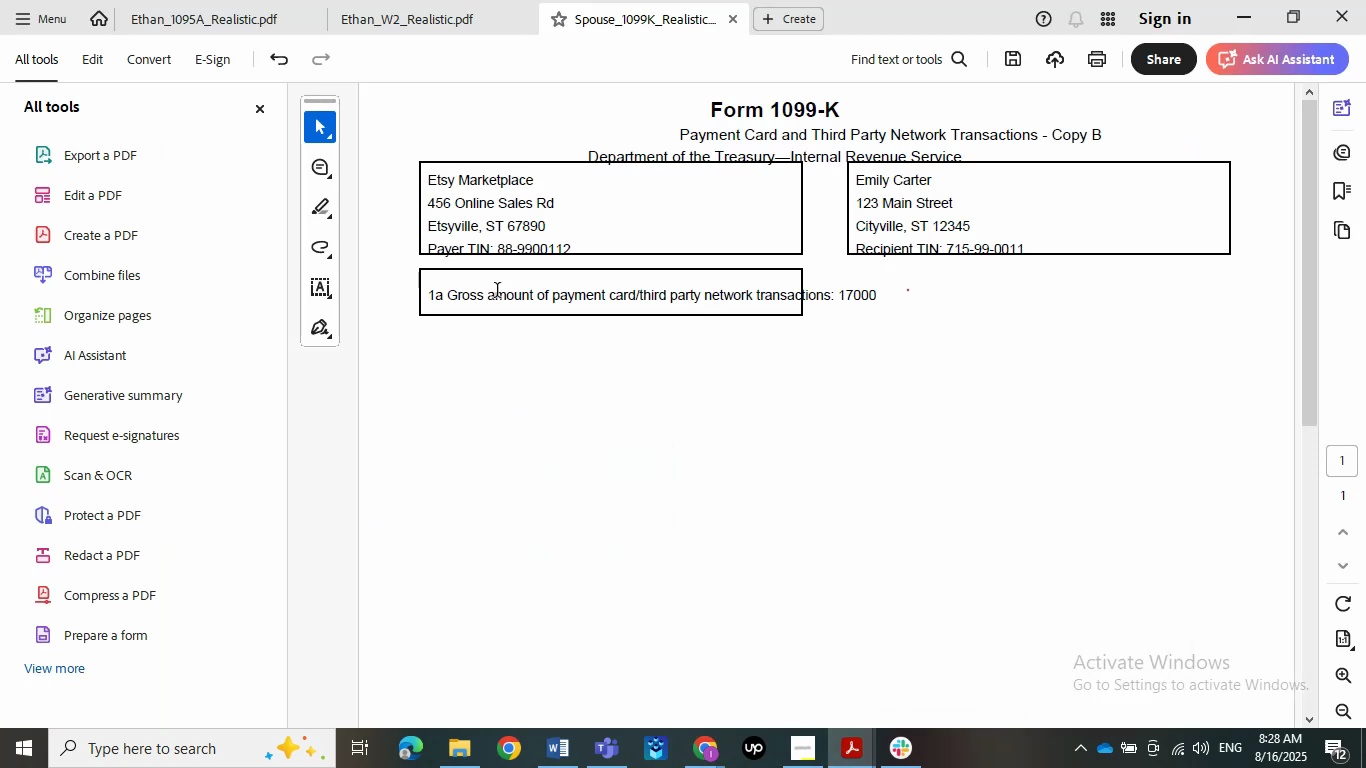 
left_click_drag(start_coordinate=[546, 177], to_coordinate=[424, 177])
 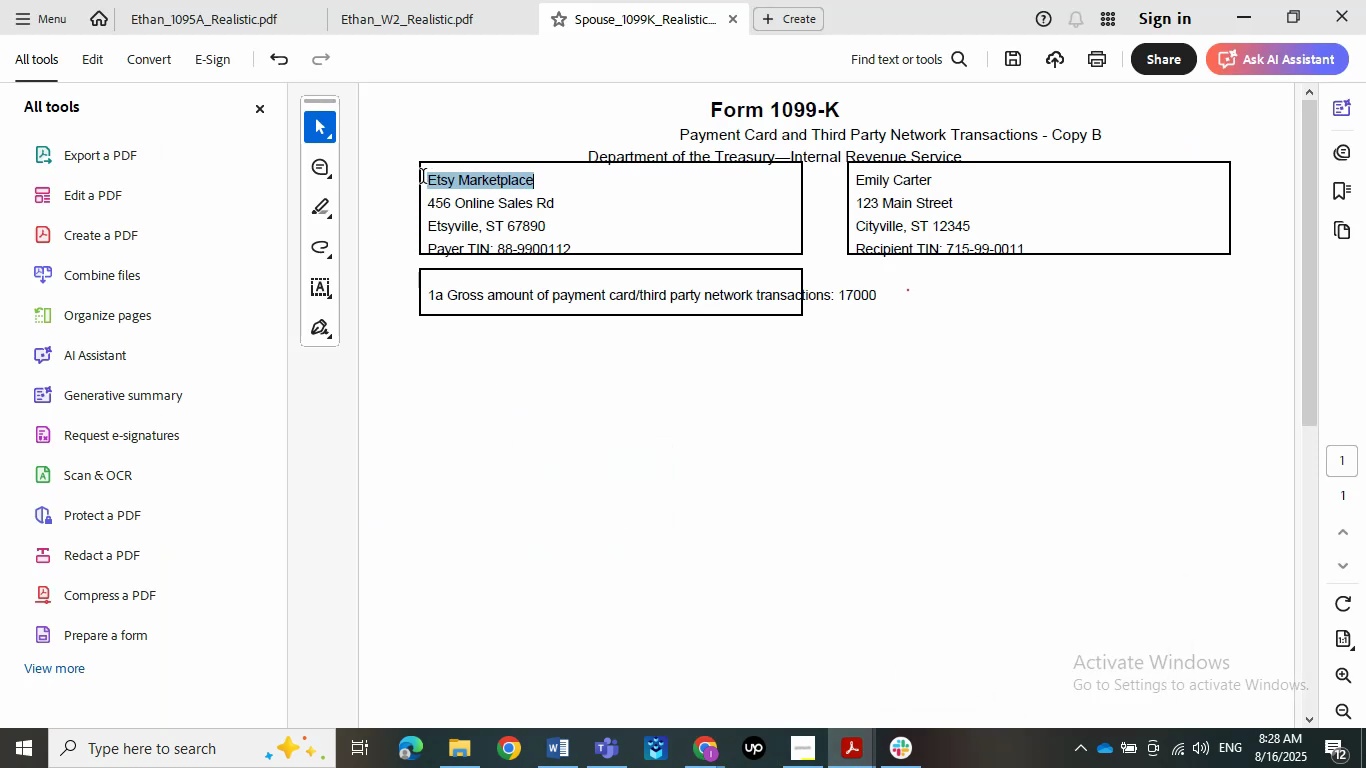 
key(Control+C)
 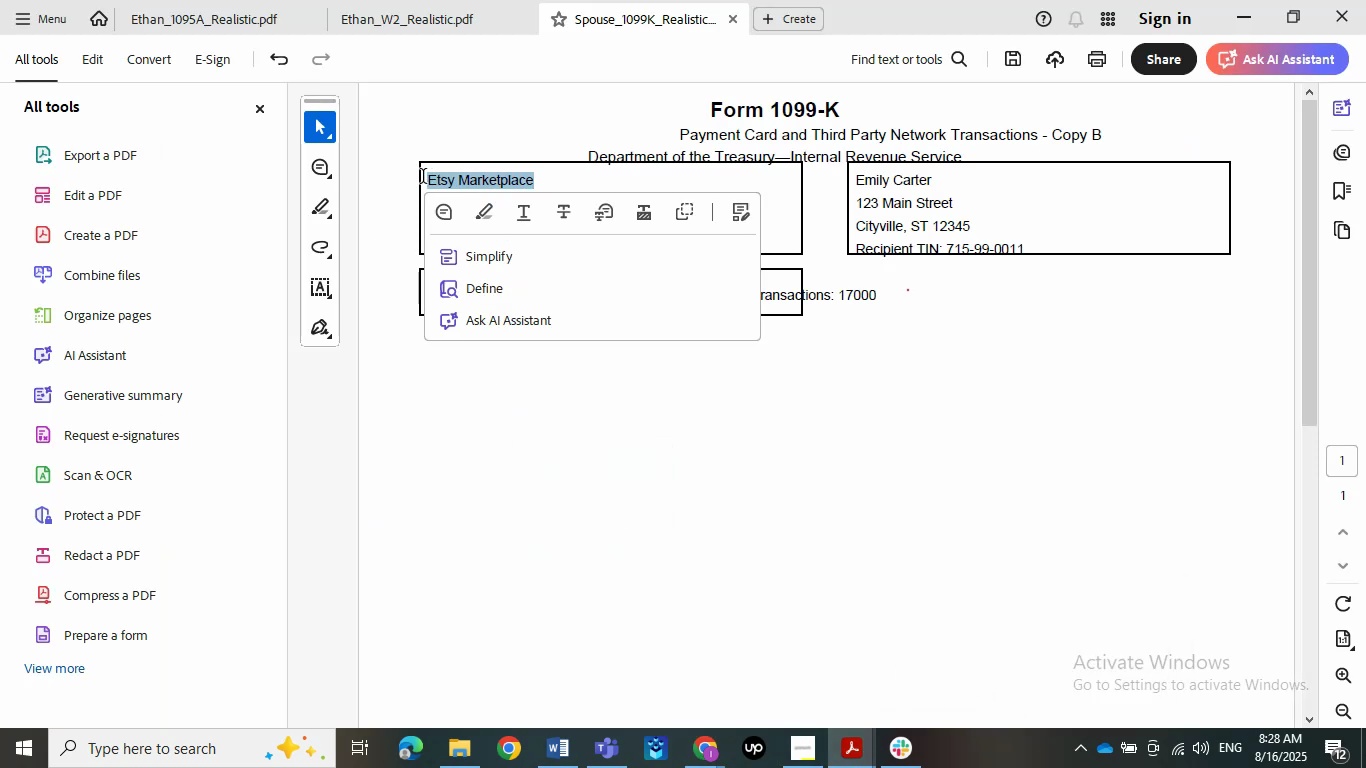 
key(Control+C)
 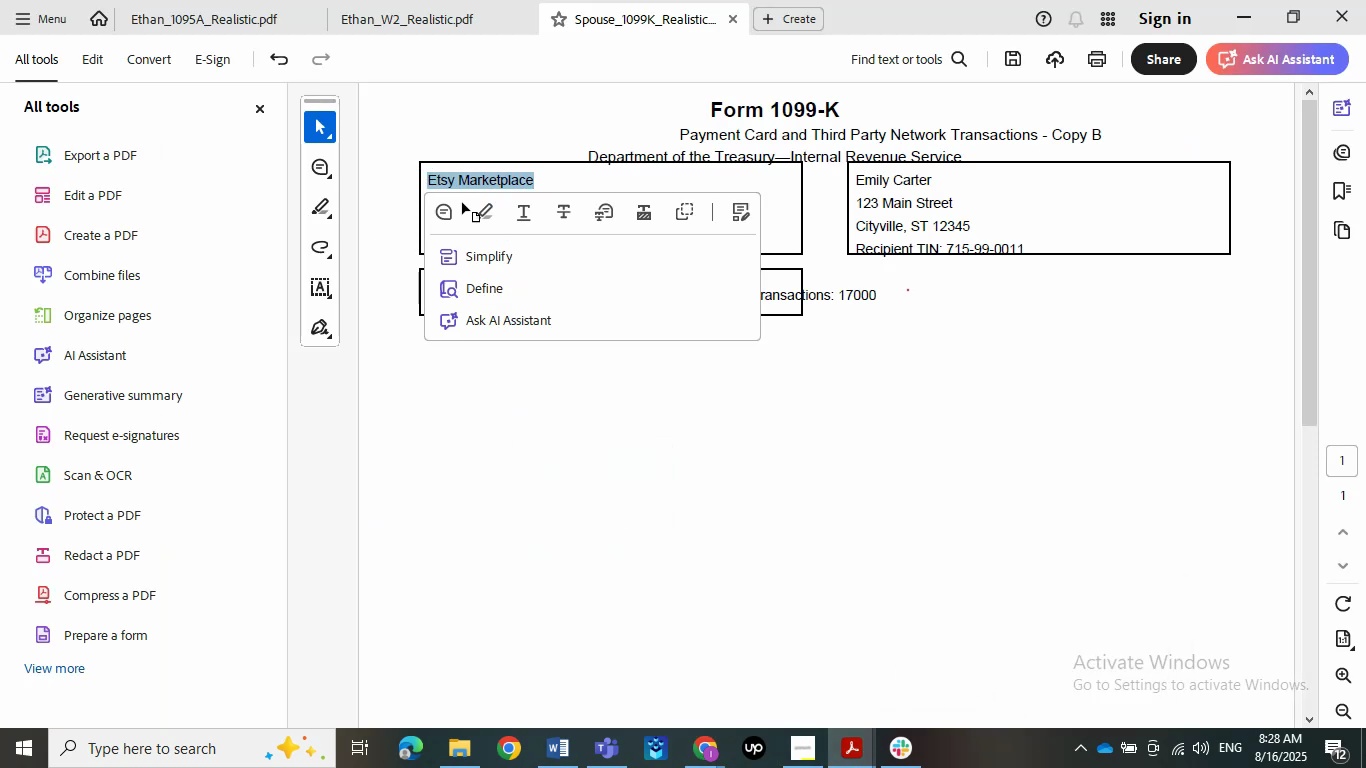 
left_click([823, 495])
 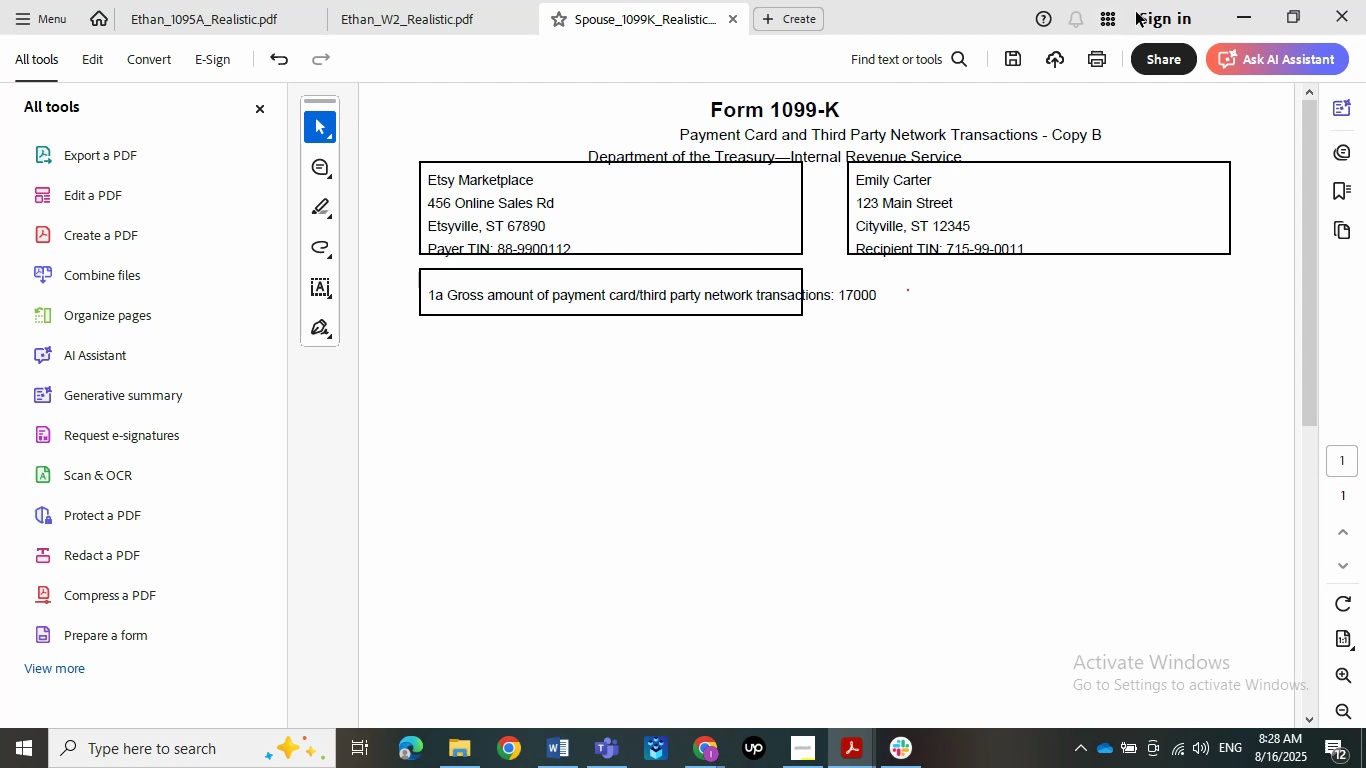 
left_click([1253, 11])
 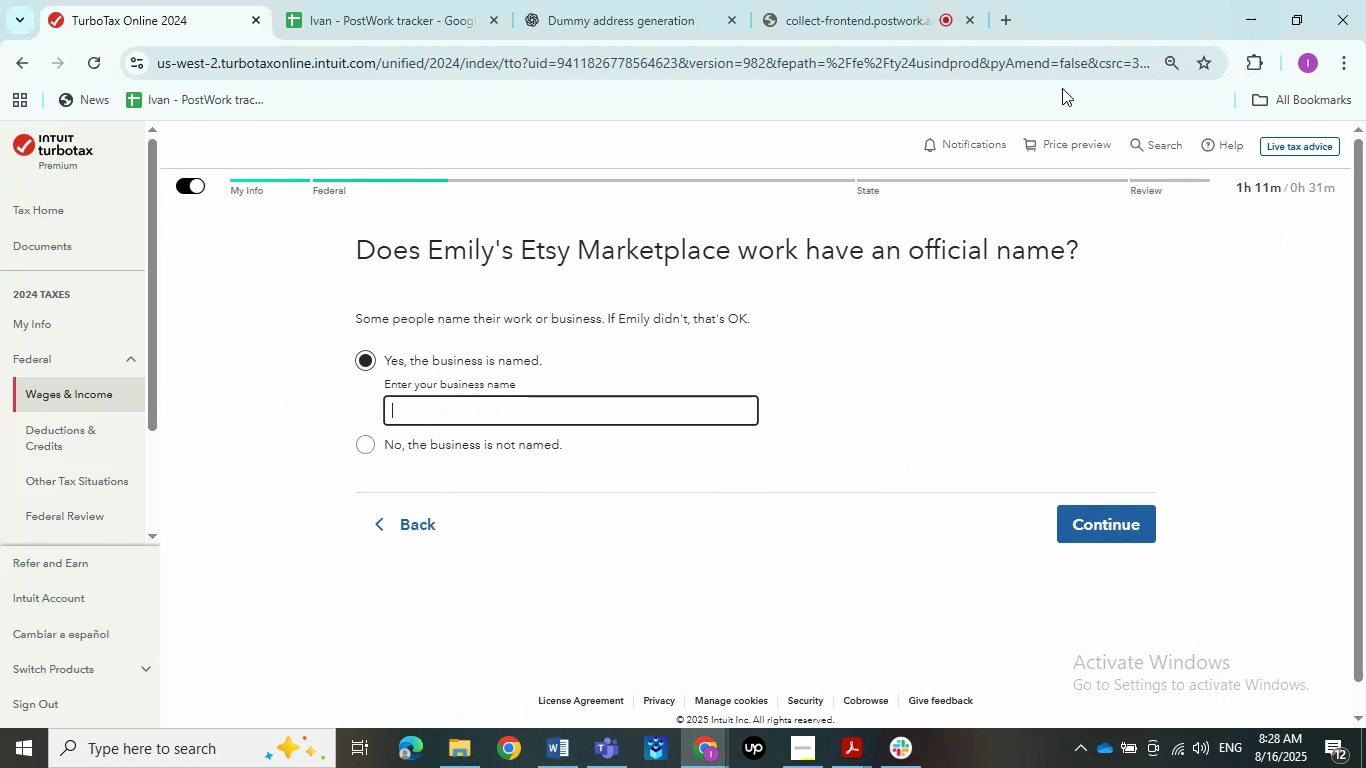 
key(Control+ControlLeft)
 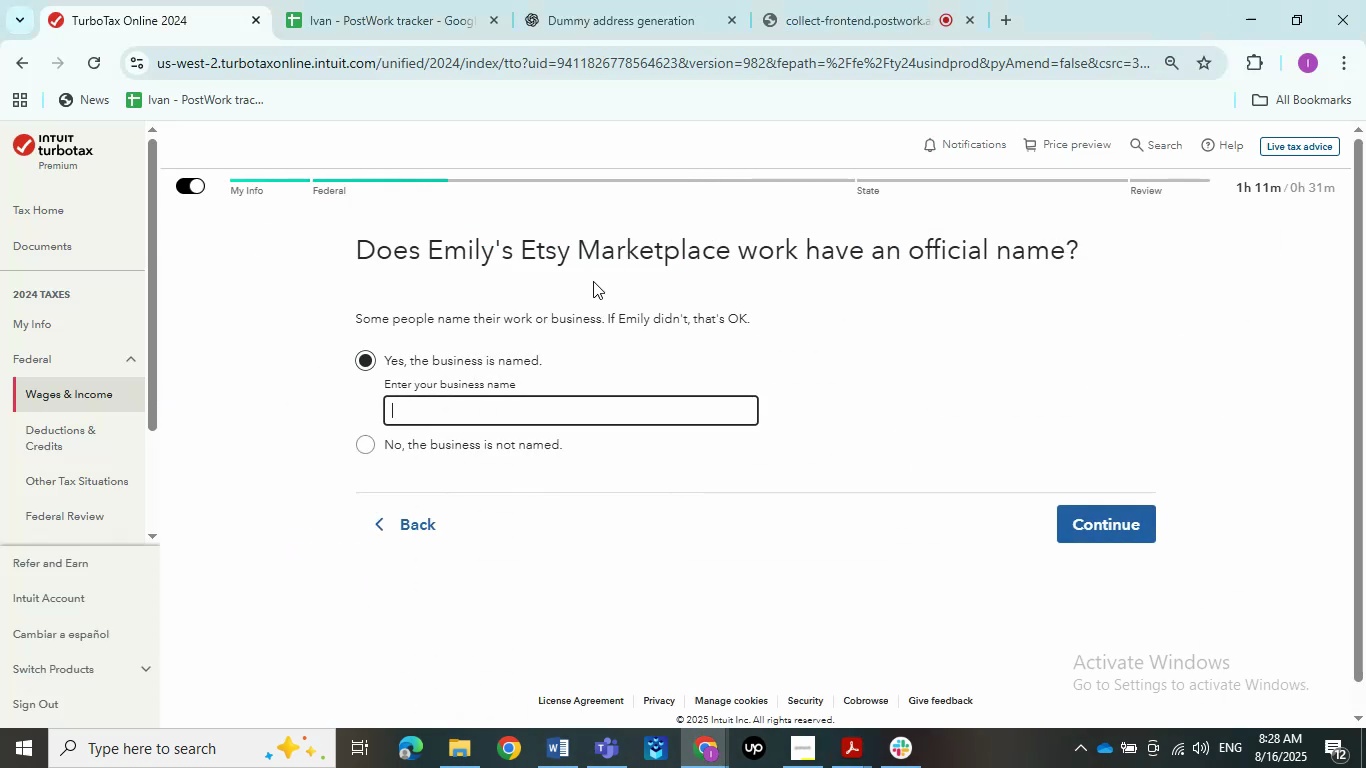 
key(Control+V)
 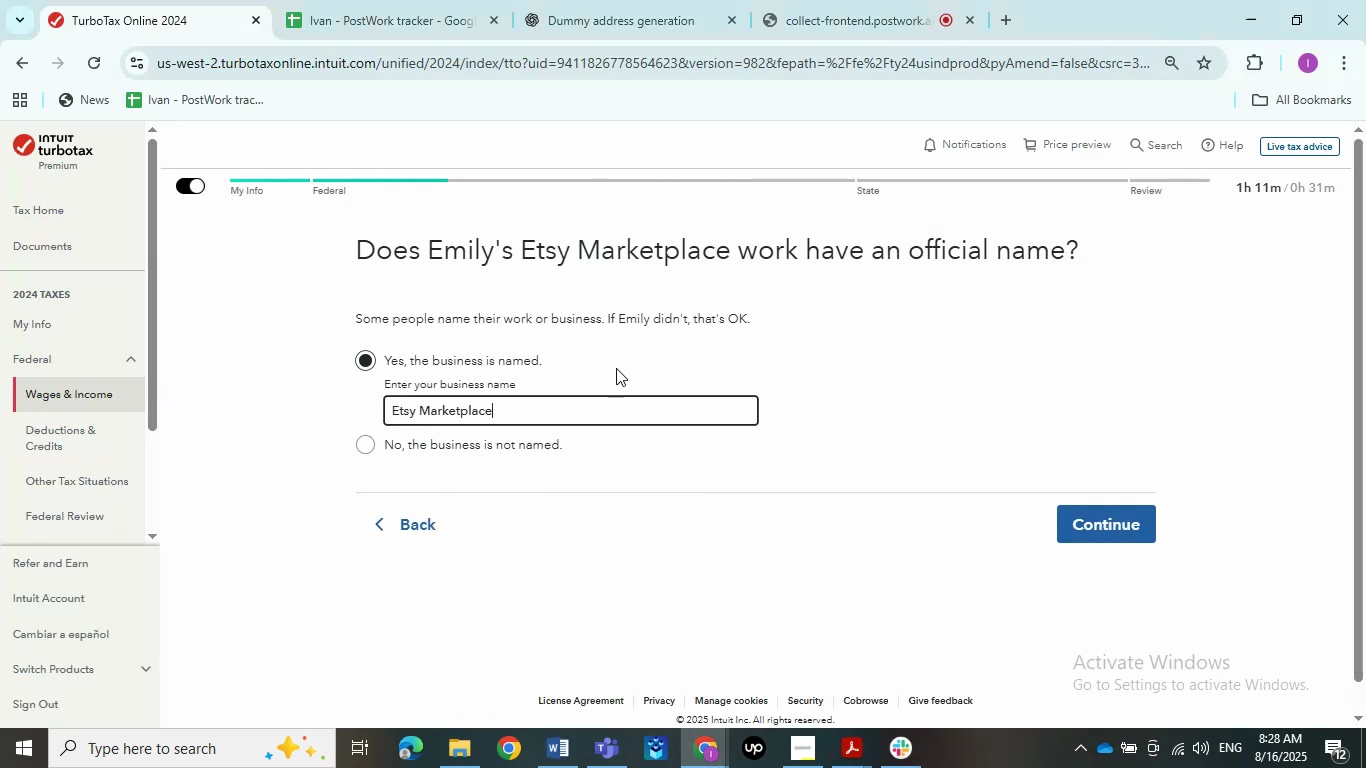 
left_click([873, 424])
 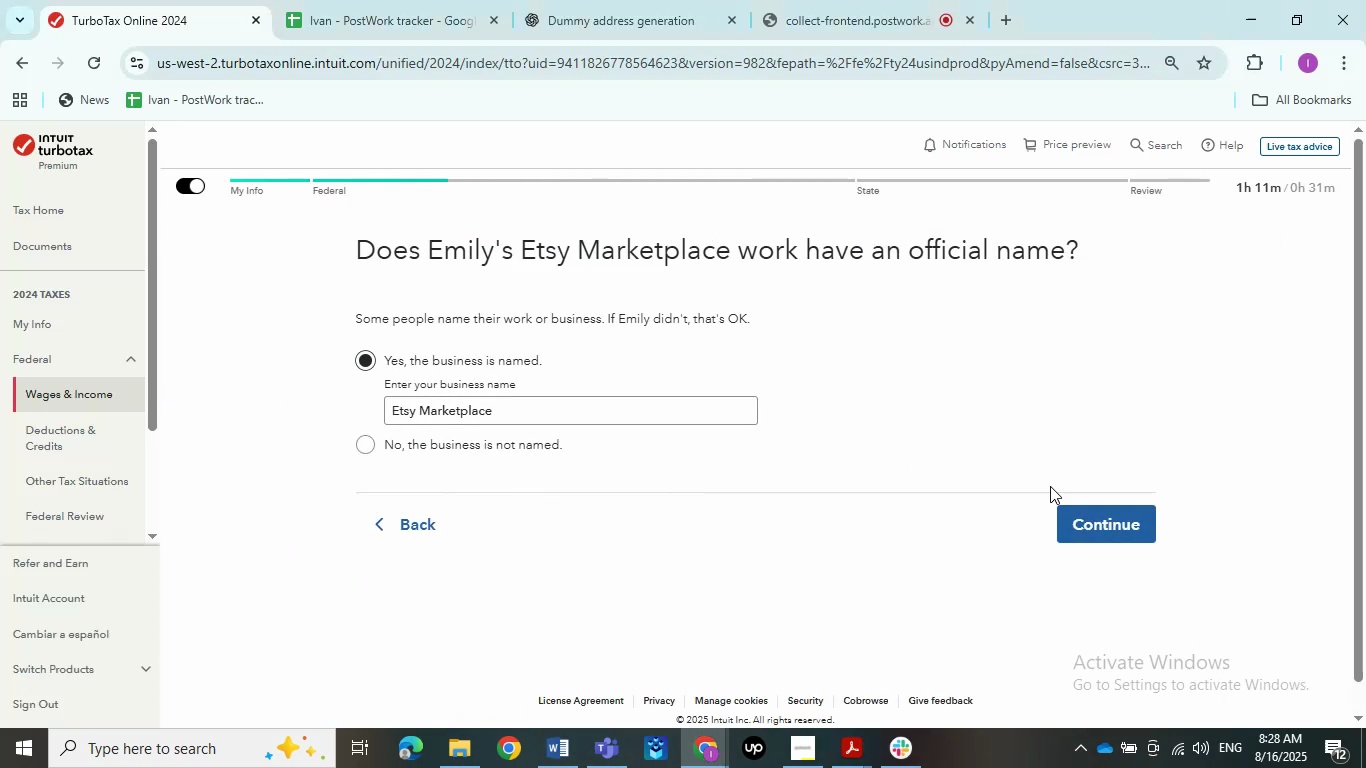 
left_click([1142, 506])
 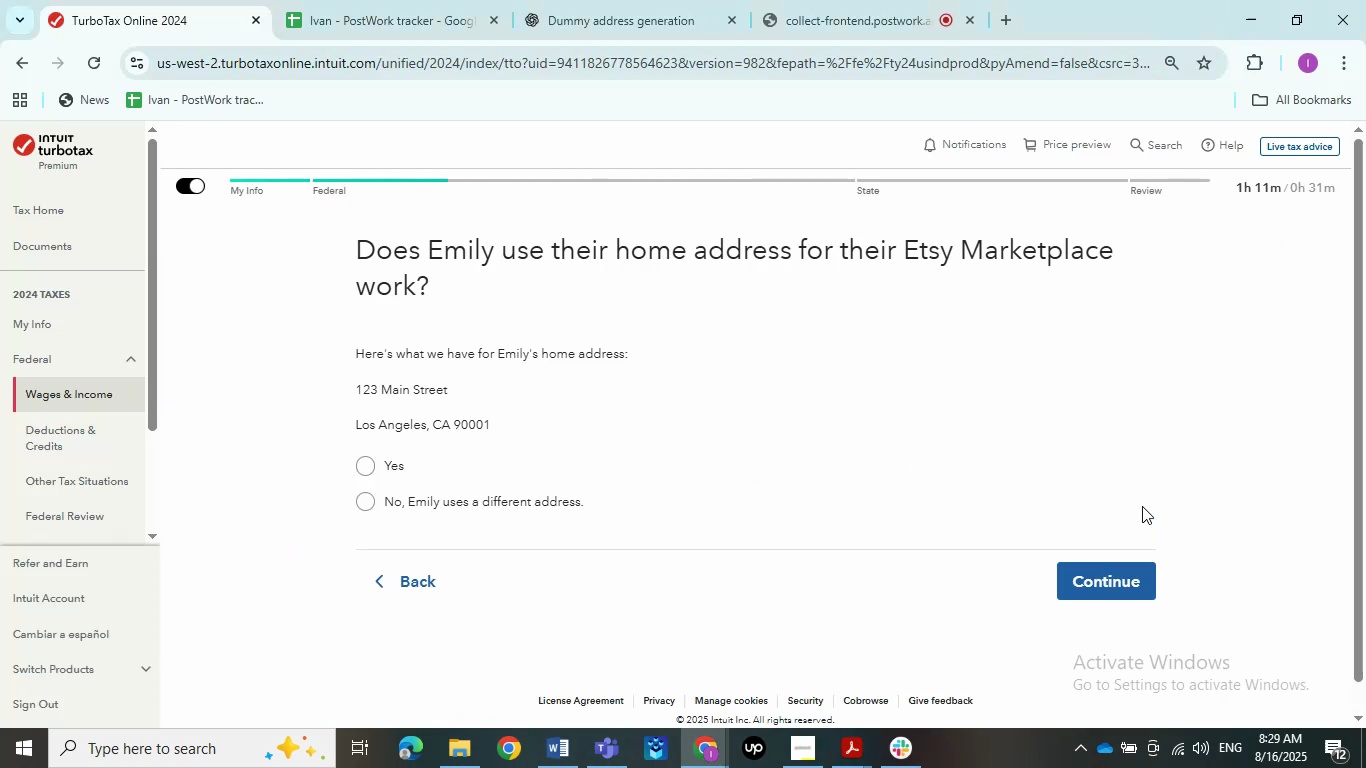 
left_click([858, 735])
 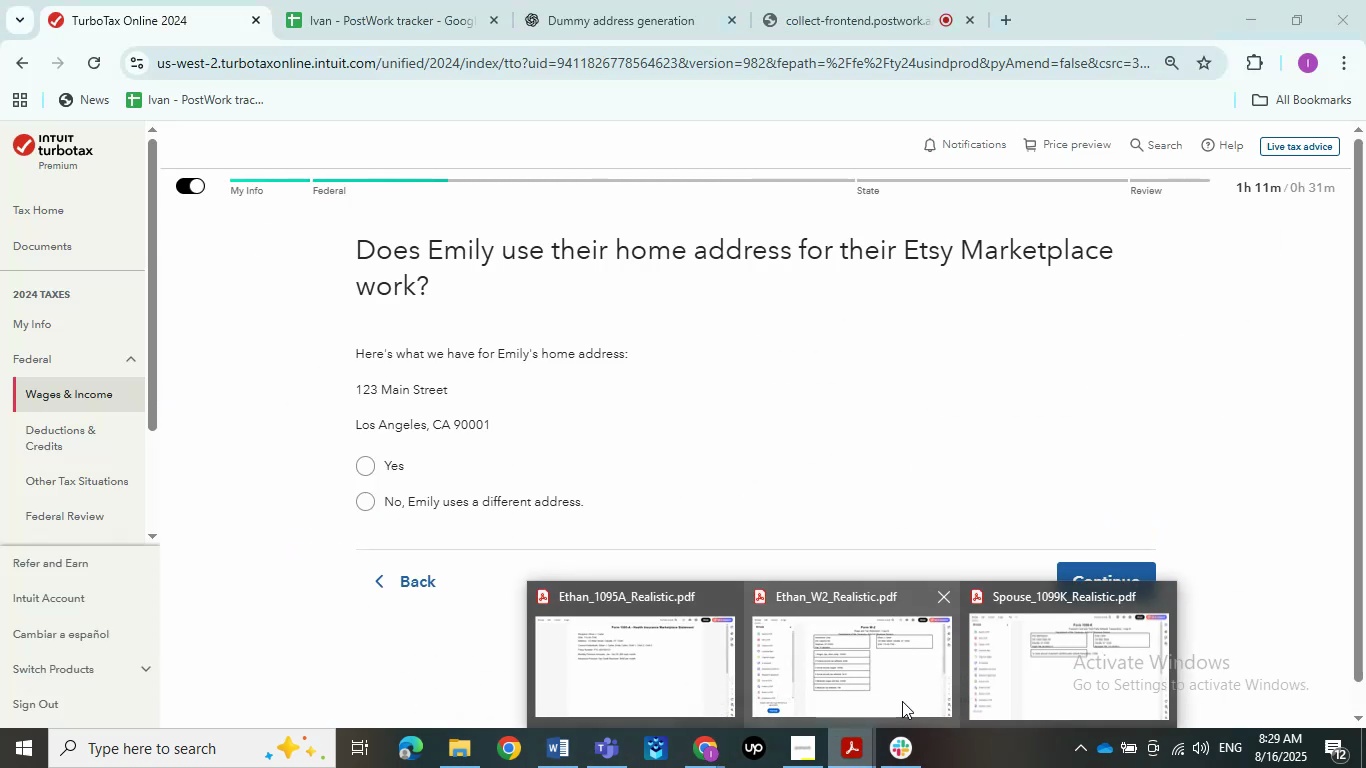 
left_click([1023, 667])
 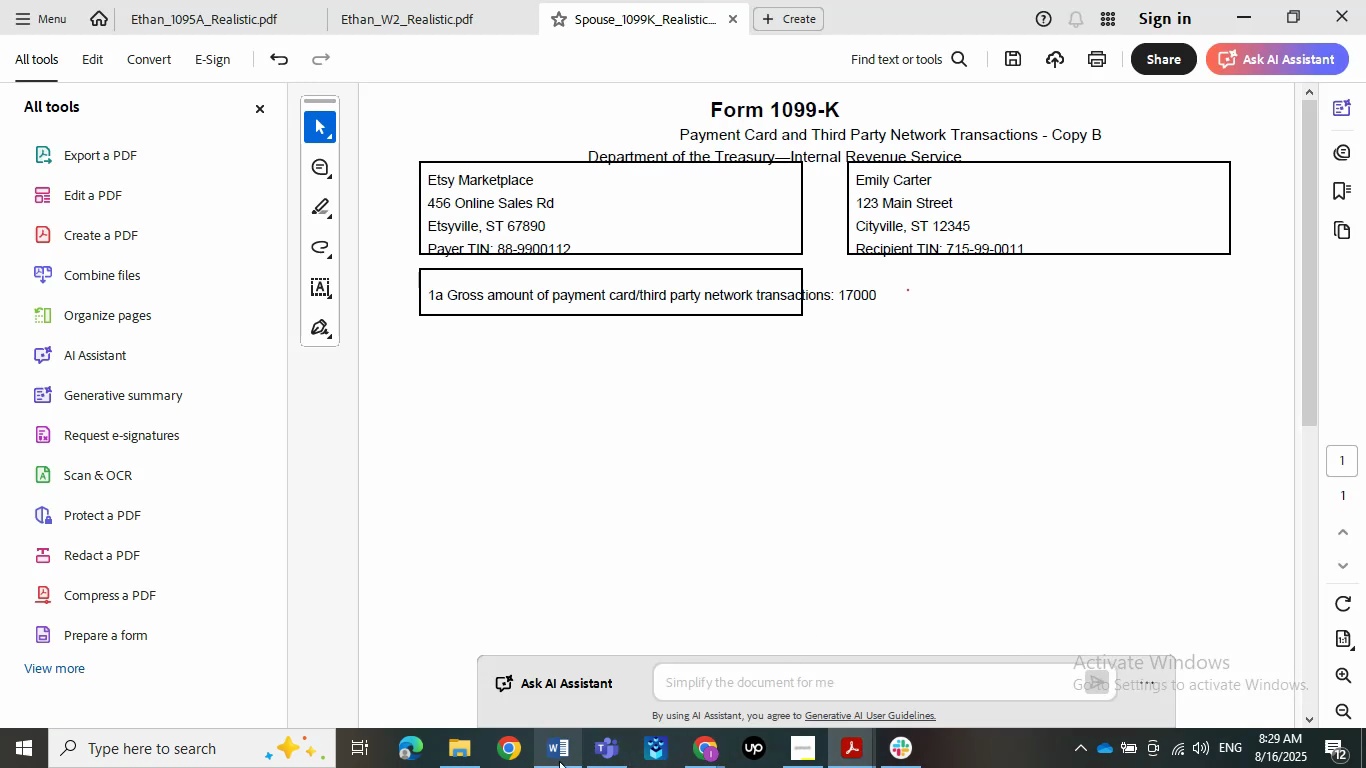 
left_click([559, 761])
 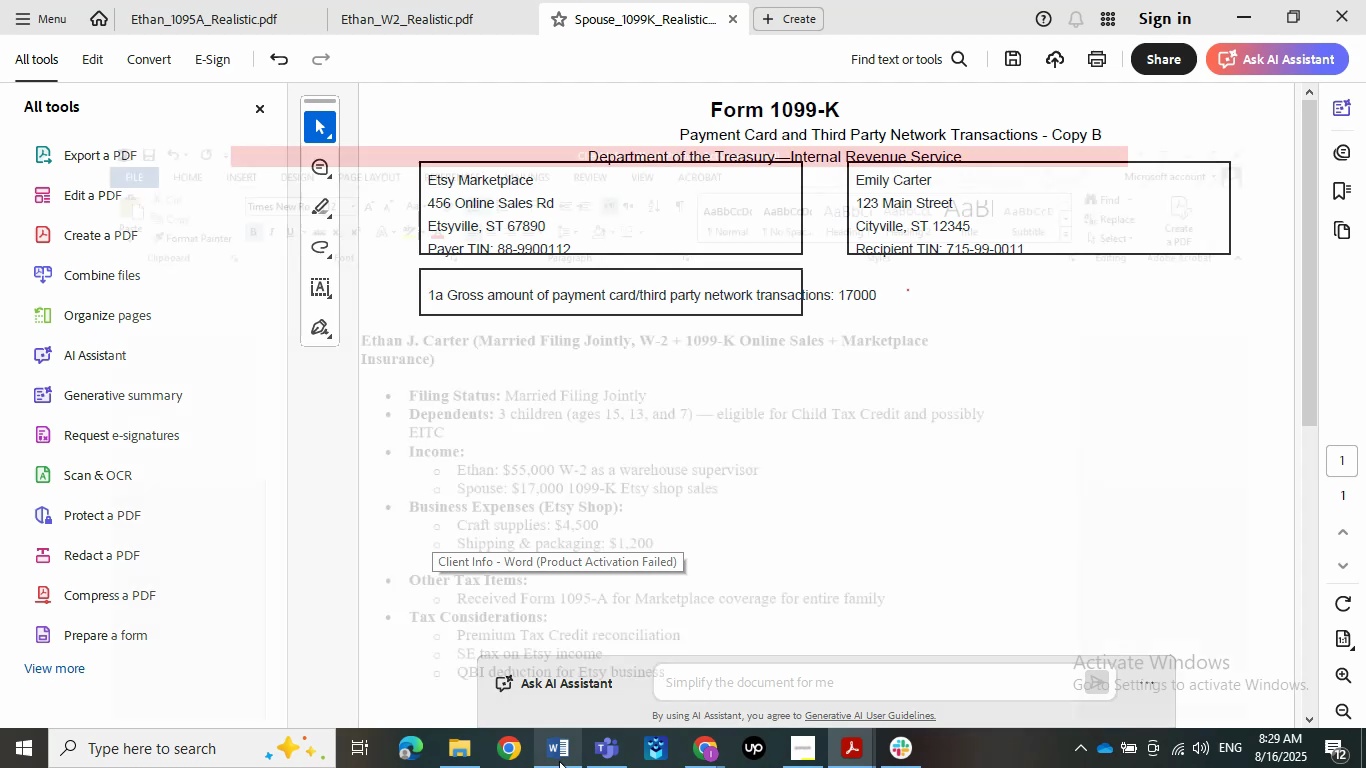 
scroll: coordinate [518, 557], scroll_direction: down, amount: 13.0
 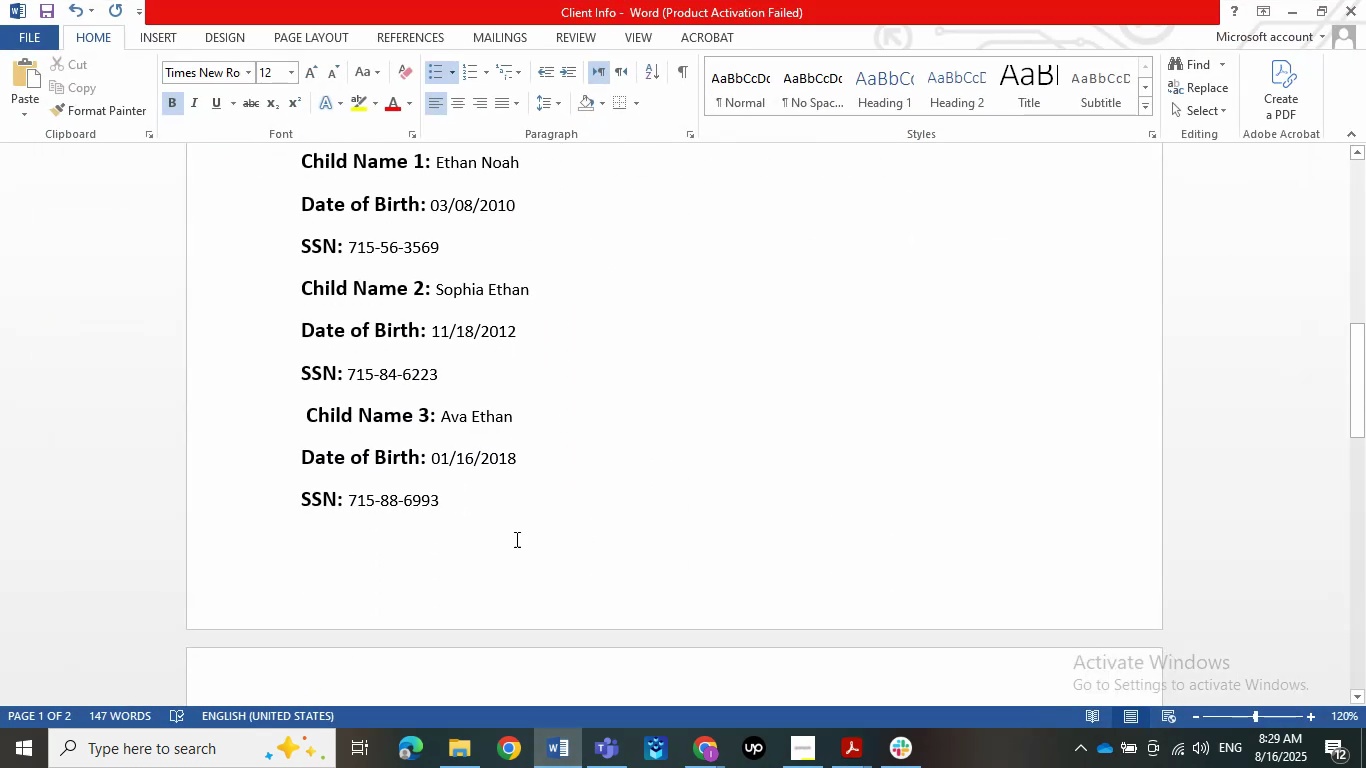 
left_click([527, 509])
 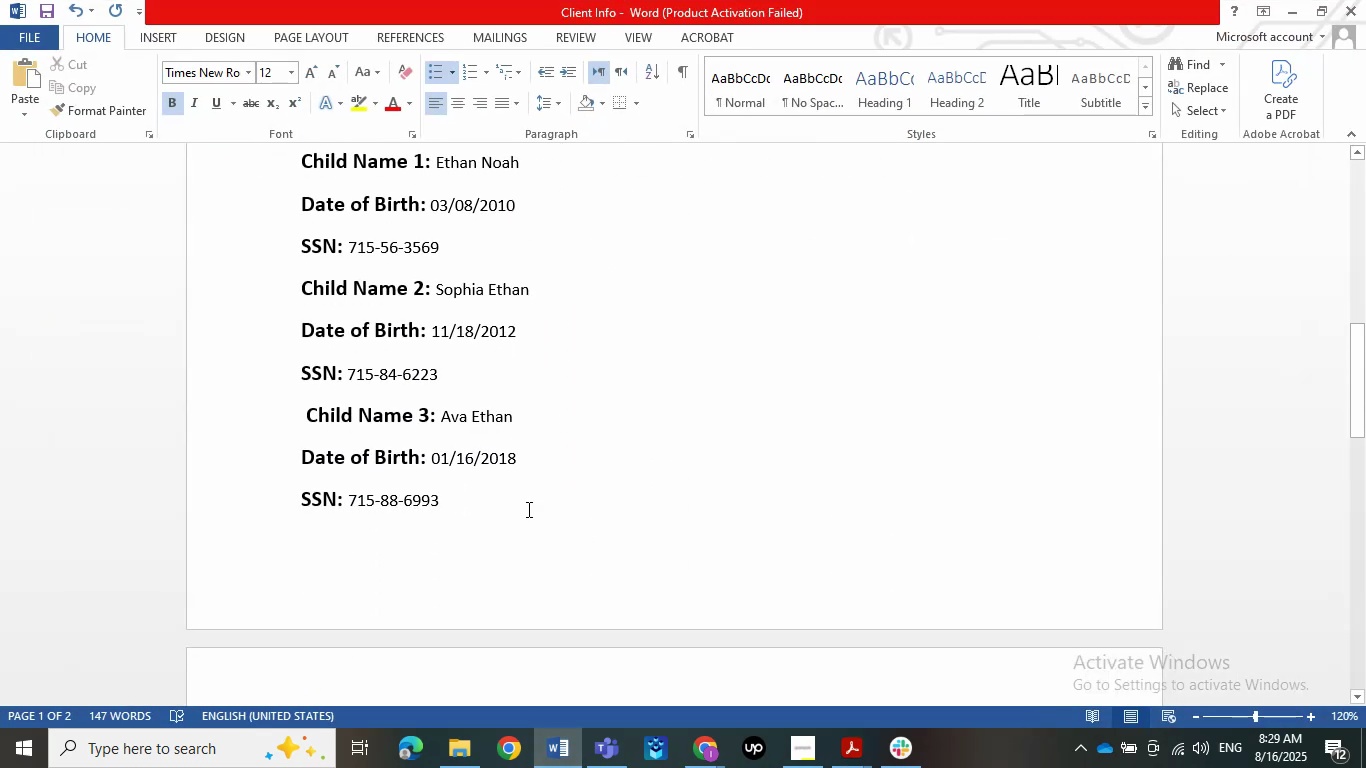 
key(NumpadEnter)
 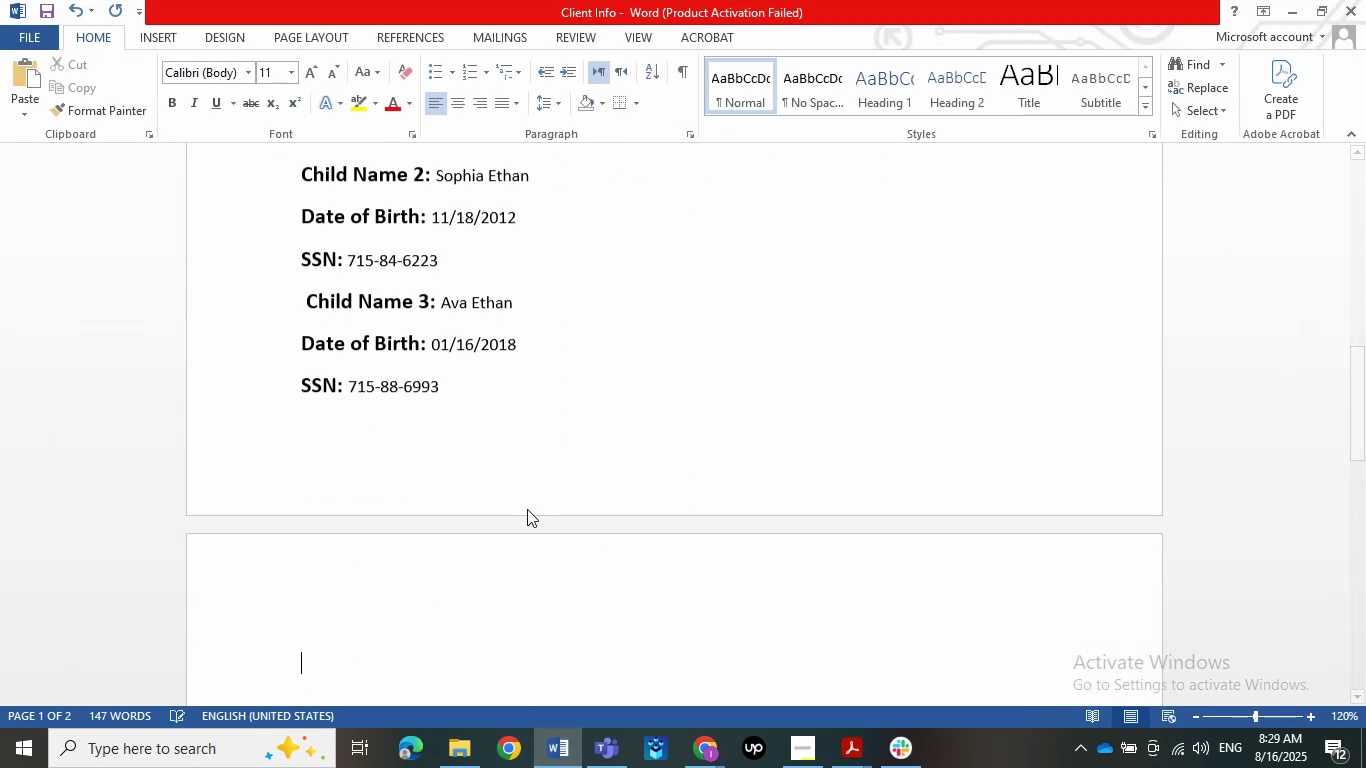 
scroll: coordinate [527, 509], scroll_direction: down, amount: 5.0
 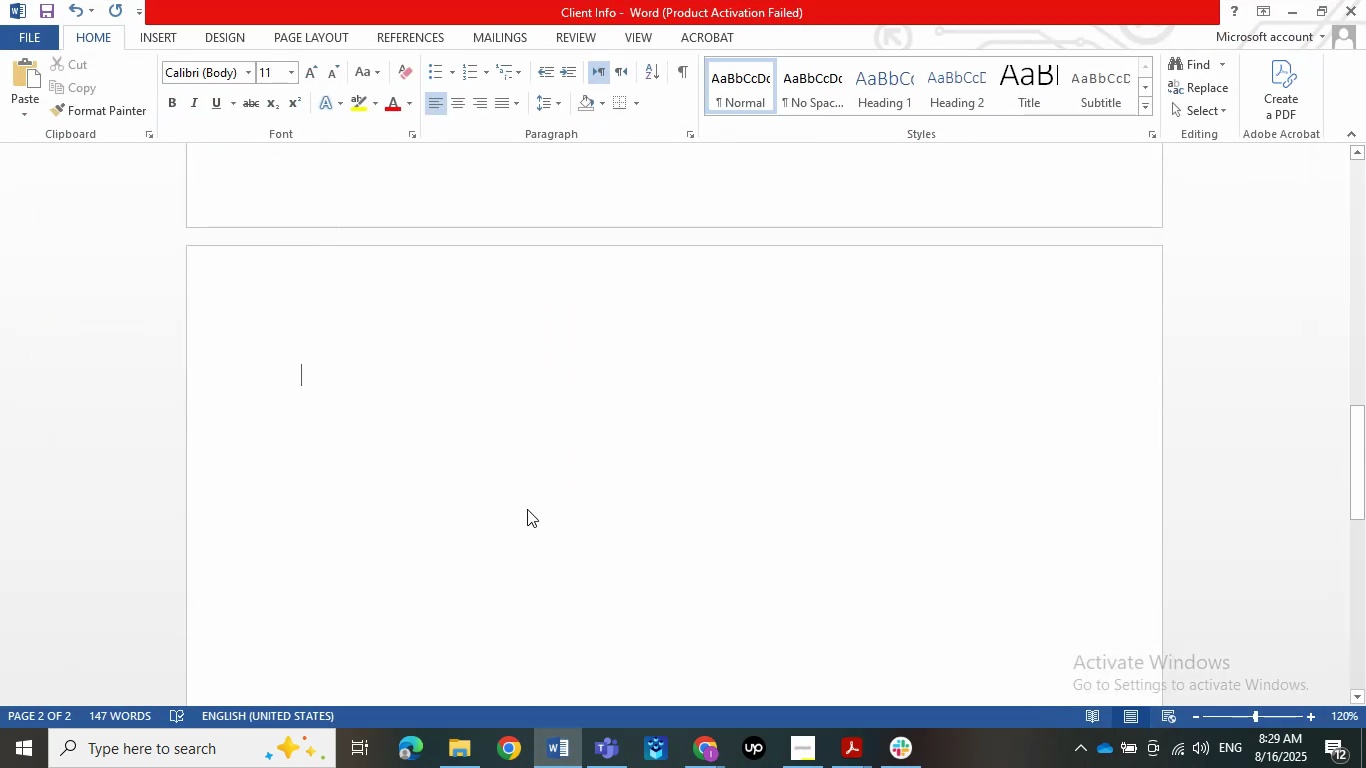 
left_click([858, 745])
 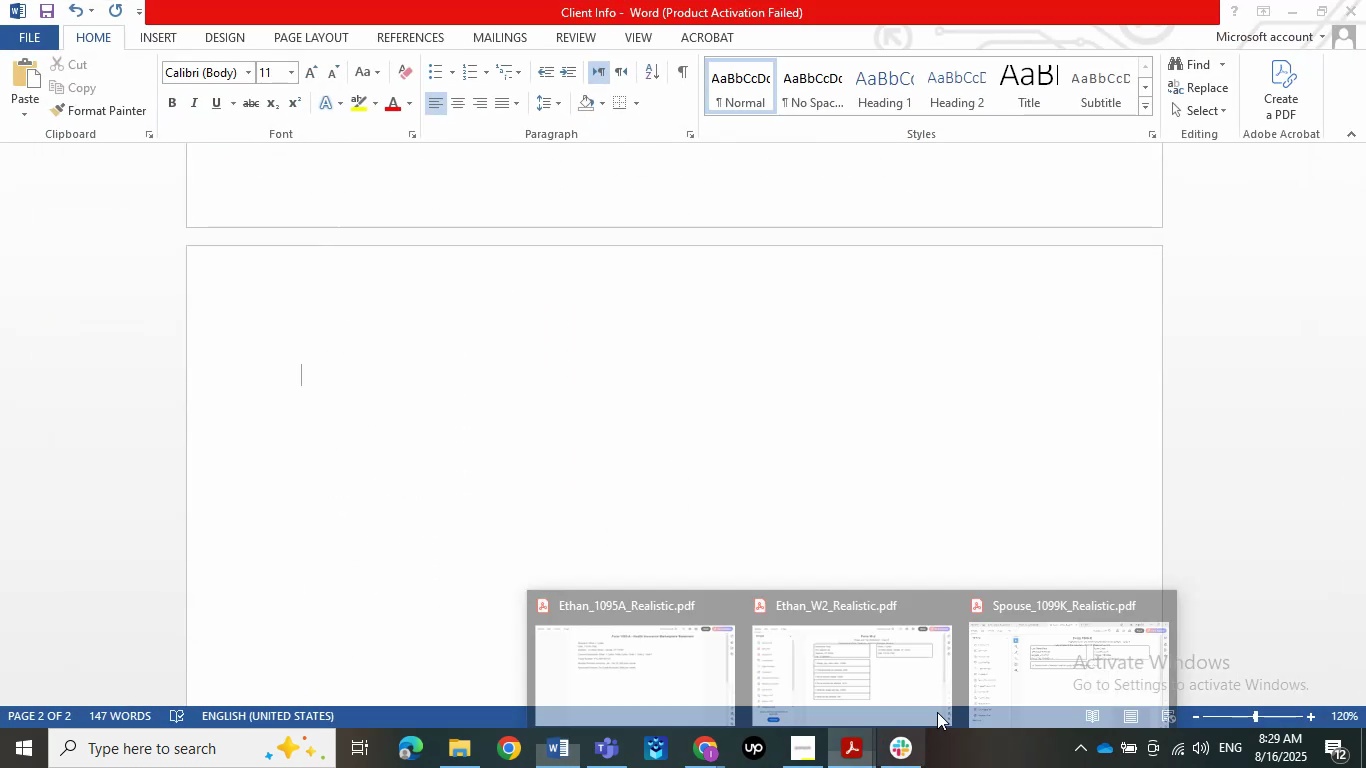 
left_click([1020, 674])
 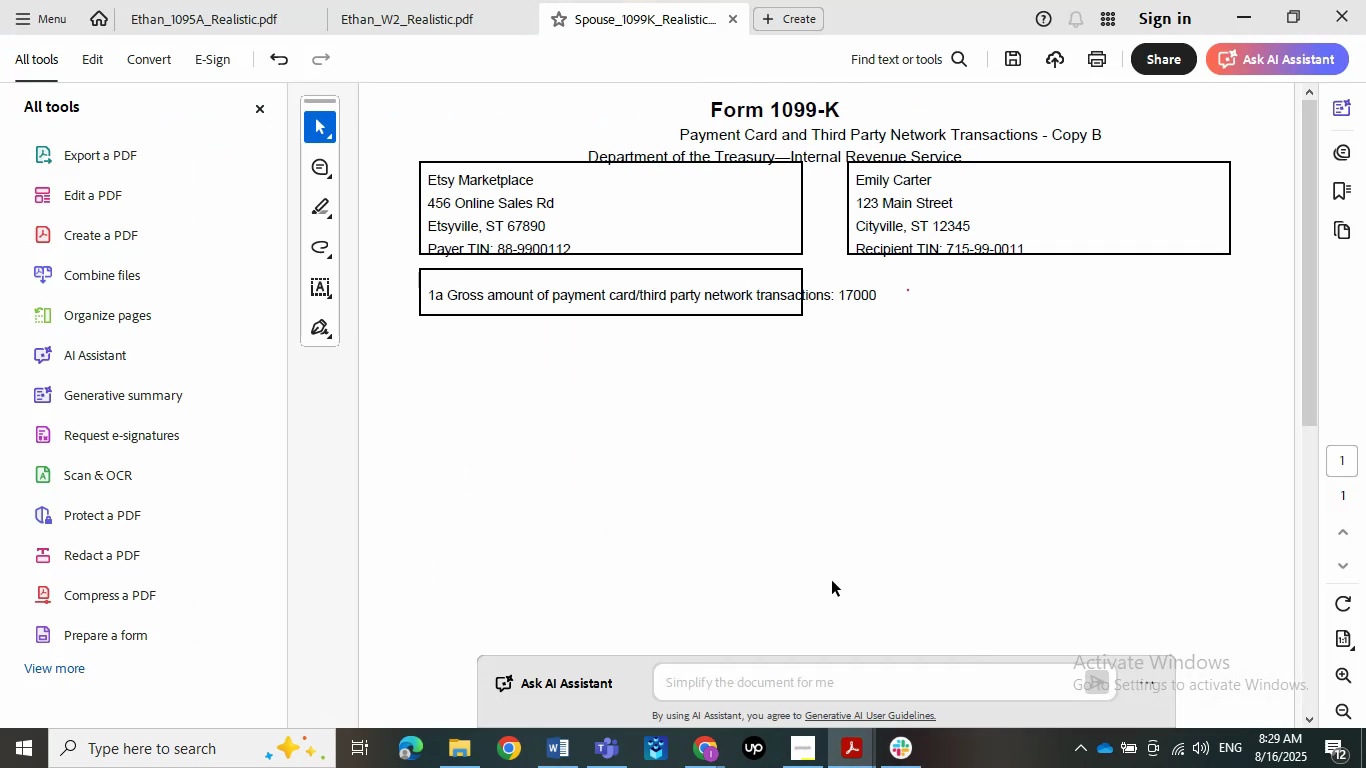 
left_click_drag(start_coordinate=[945, 186], to_coordinate=[869, 178])
 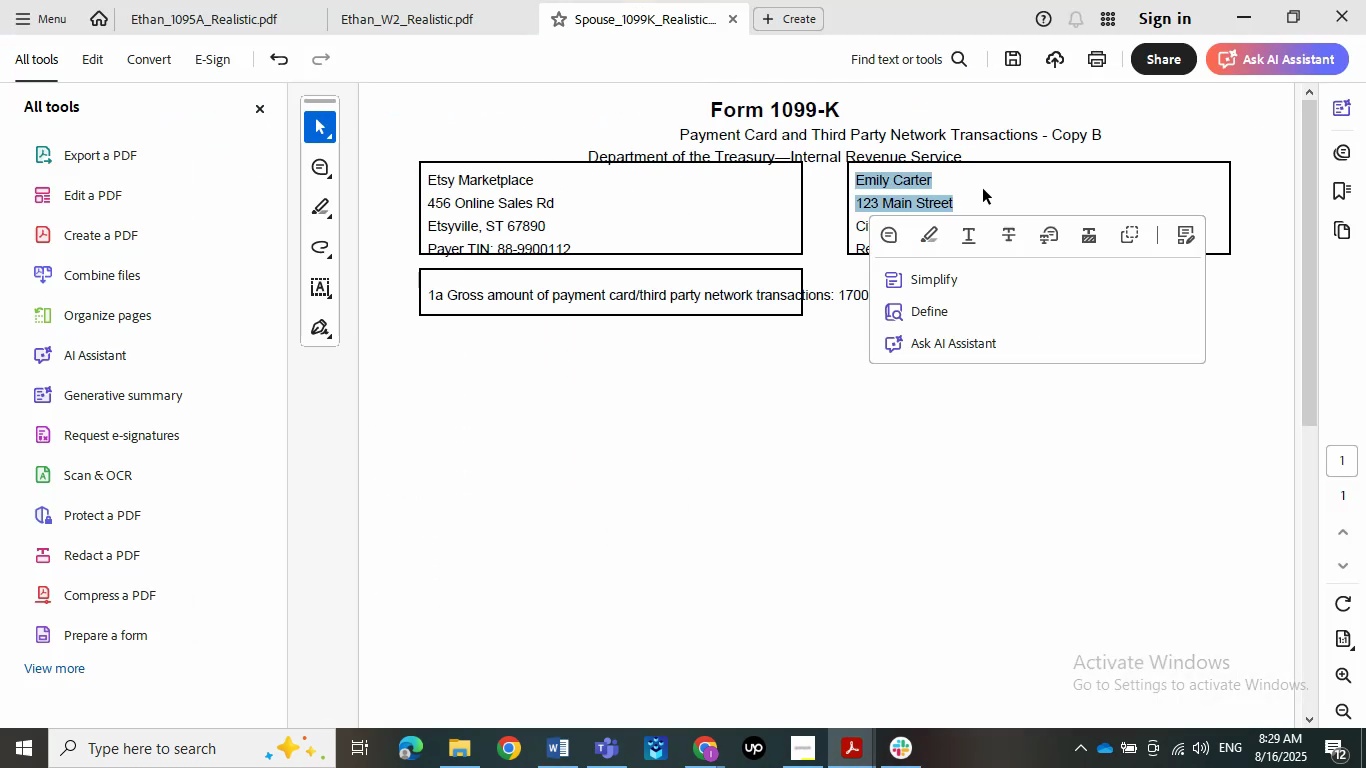 
left_click([972, 184])
 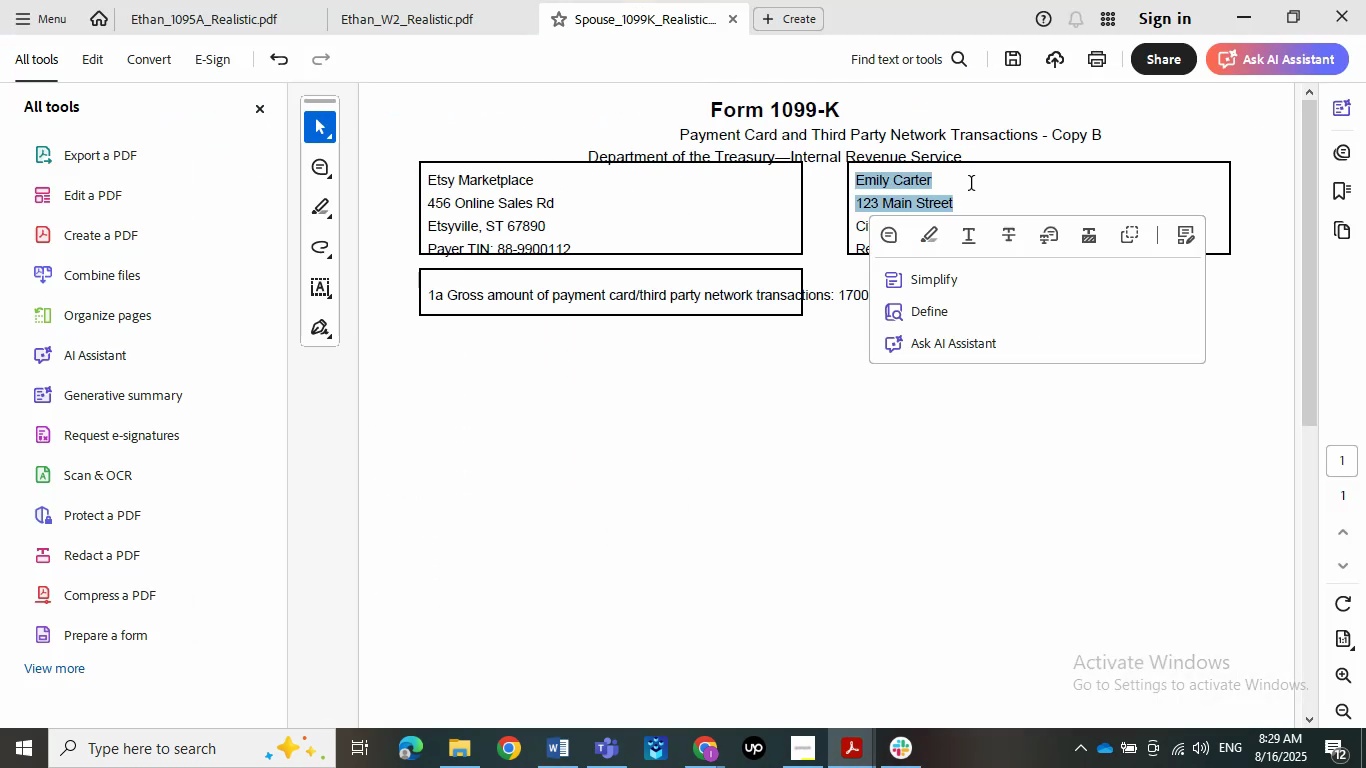 
left_click_drag(start_coordinate=[934, 171], to_coordinate=[873, 171])
 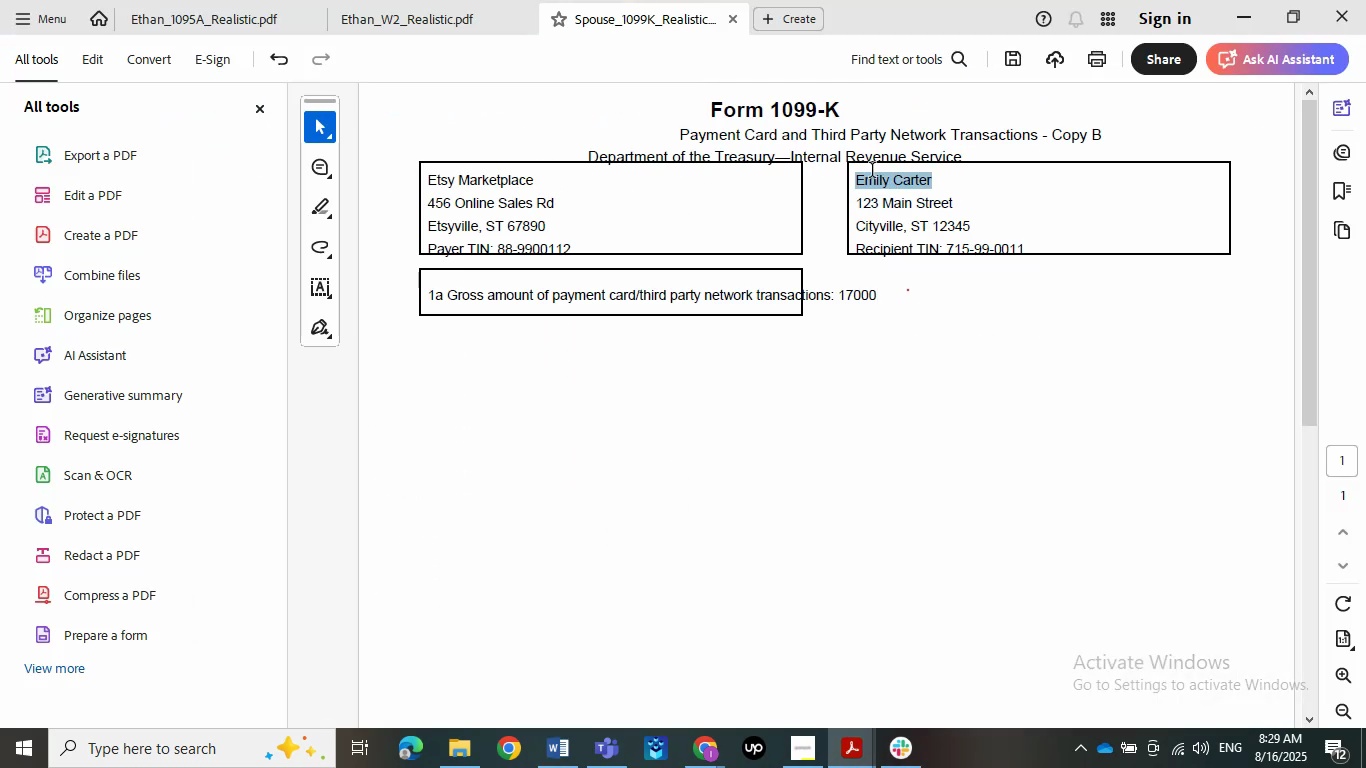 
key(Control+C)
 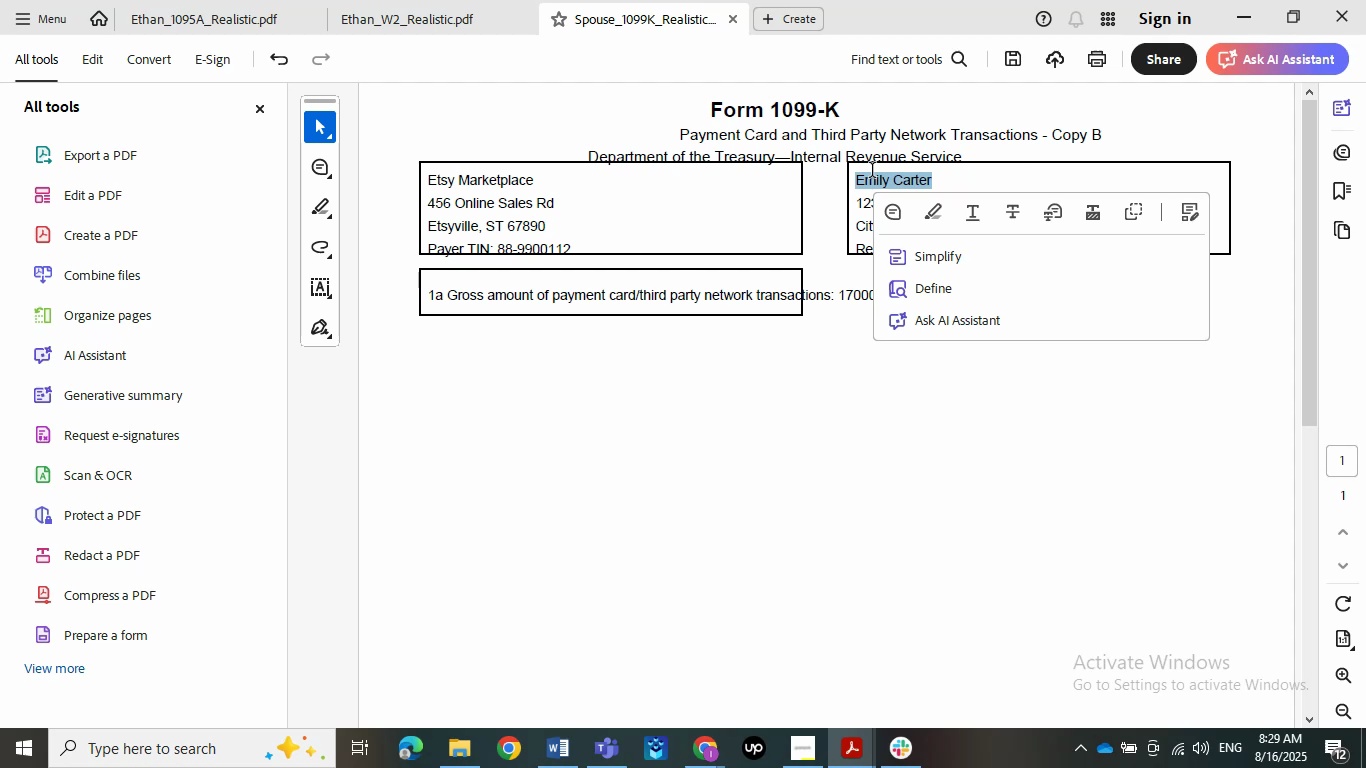 
left_click([969, 481])
 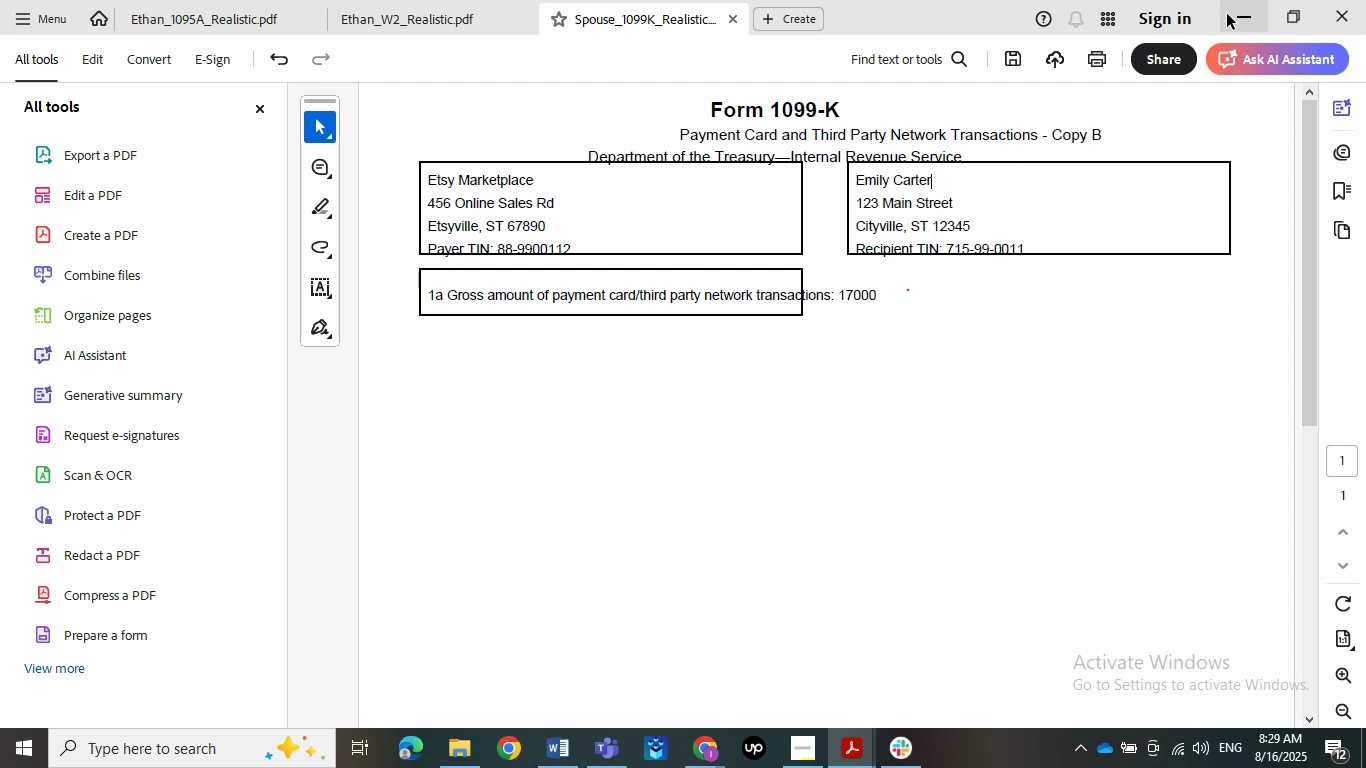 
left_click_drag(start_coordinate=[384, 483], to_coordinate=[384, 477])
 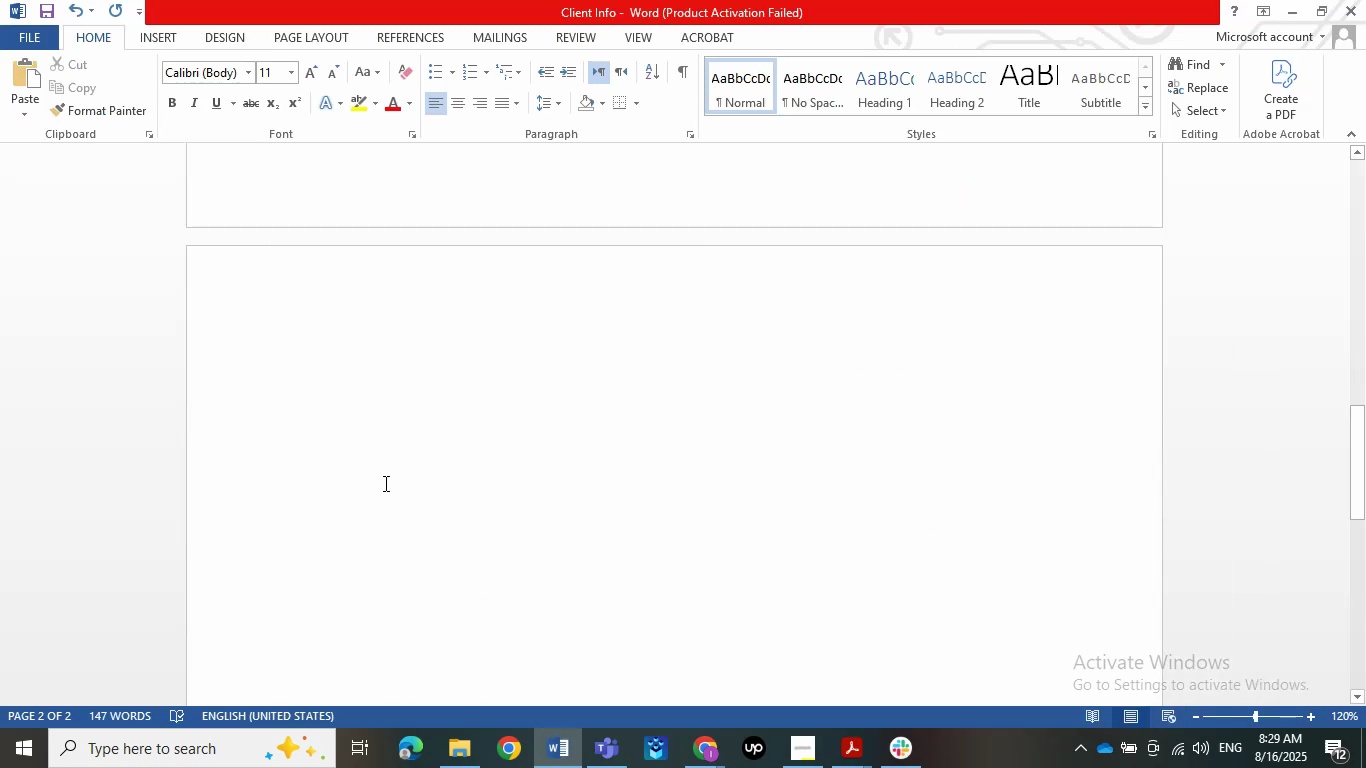 
hold_key(key=ControlLeft, duration=0.42)
 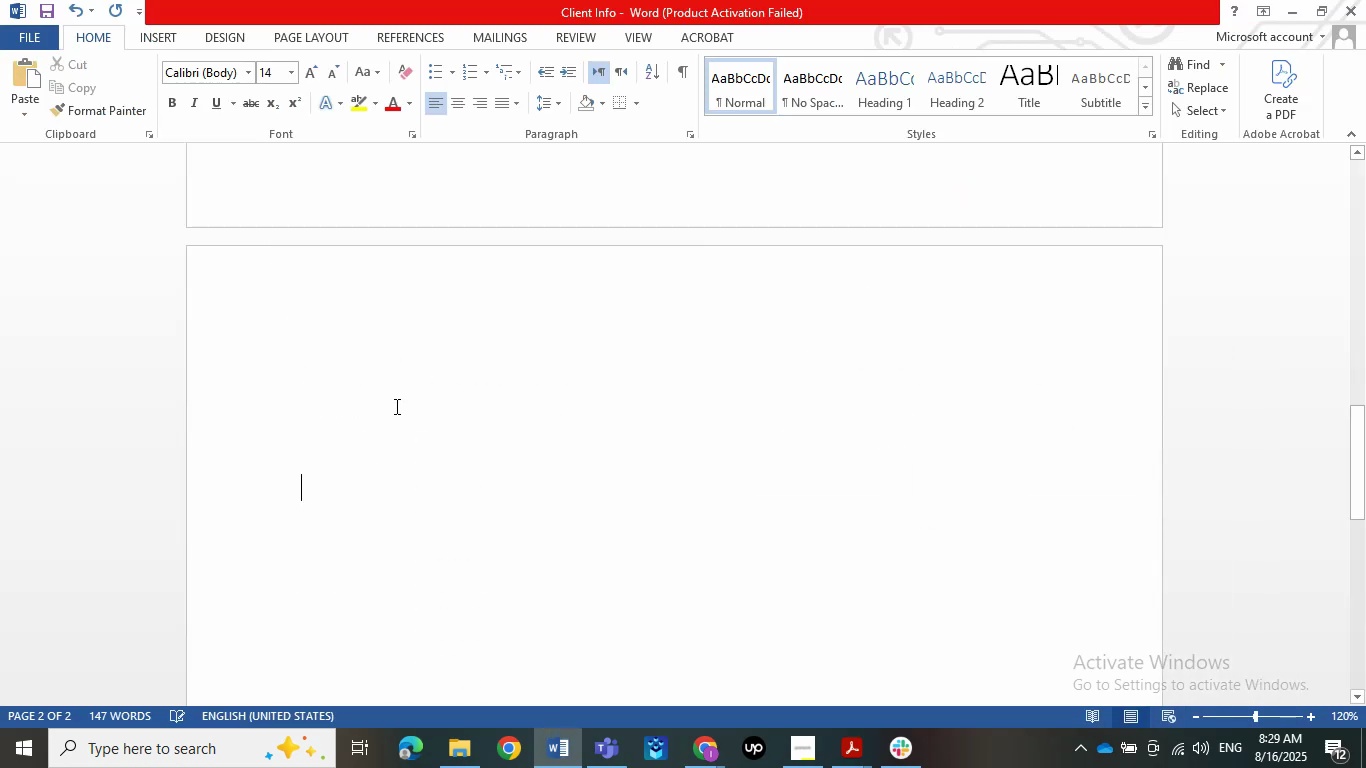 
left_click([316, 281])
 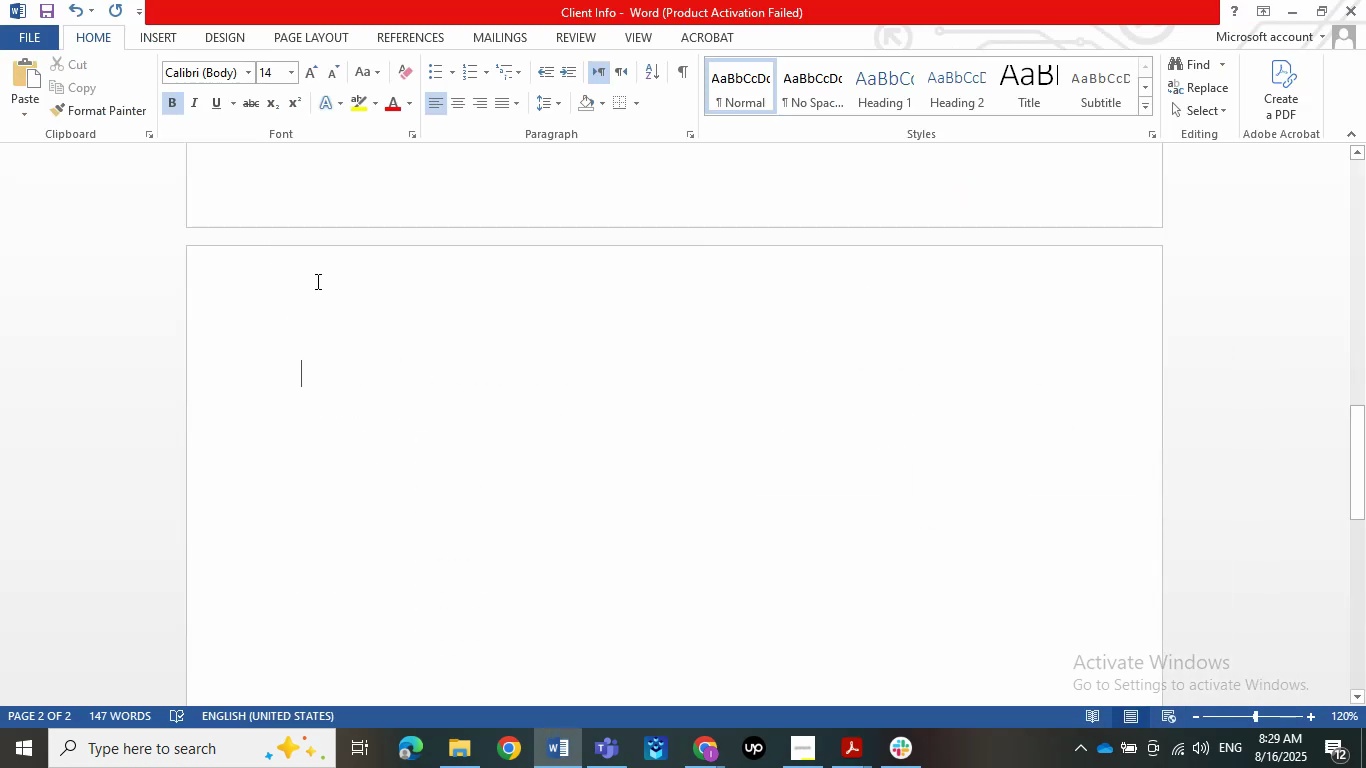 
key(Control+ControlLeft)
 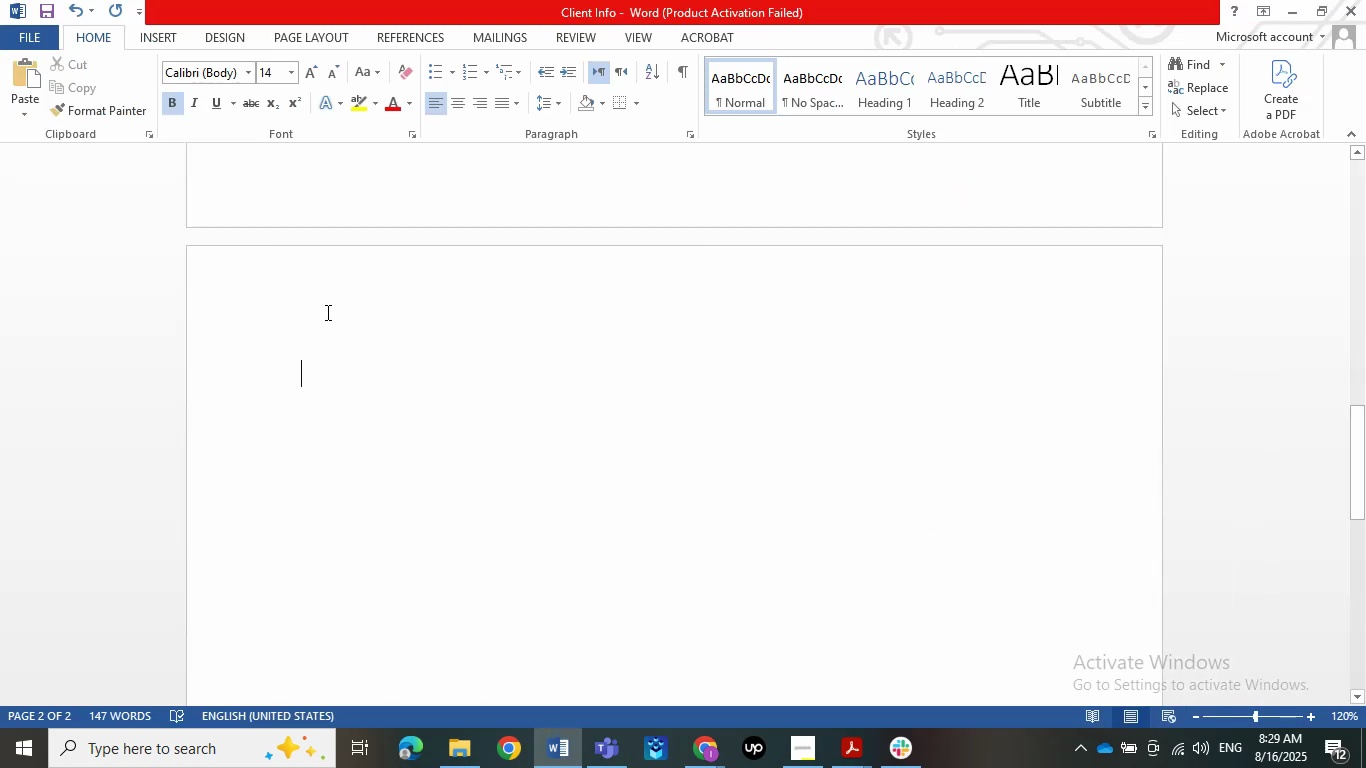 
left_click([351, 341])
 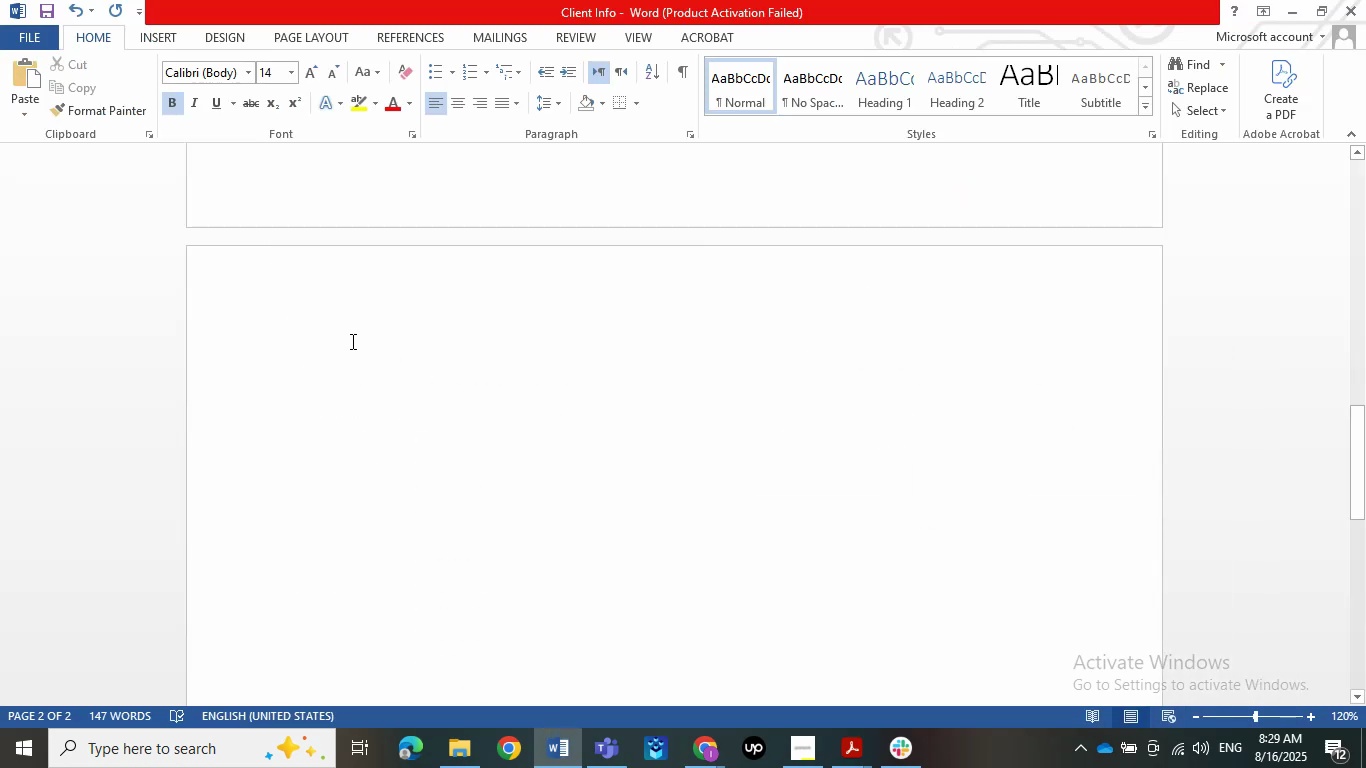 
key(Control+ControlLeft)
 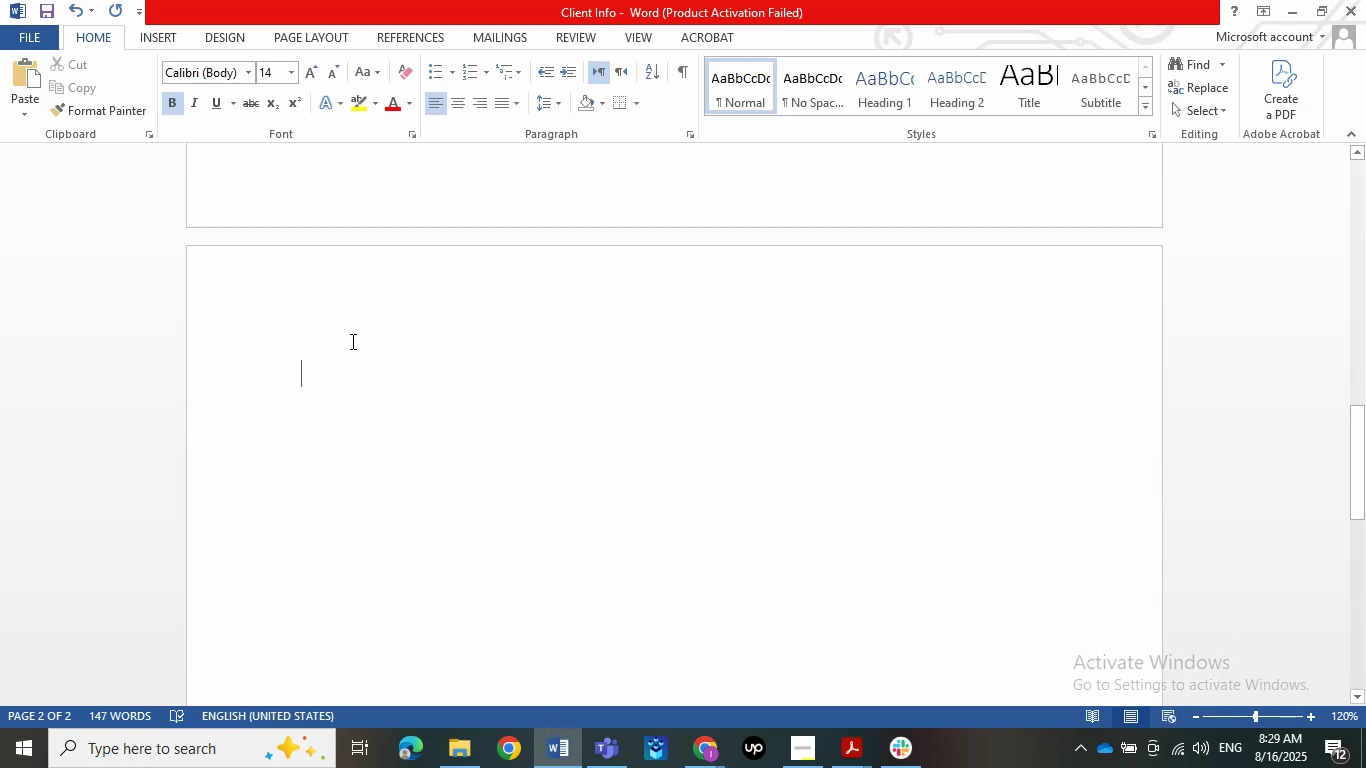 
key(Control+V)
 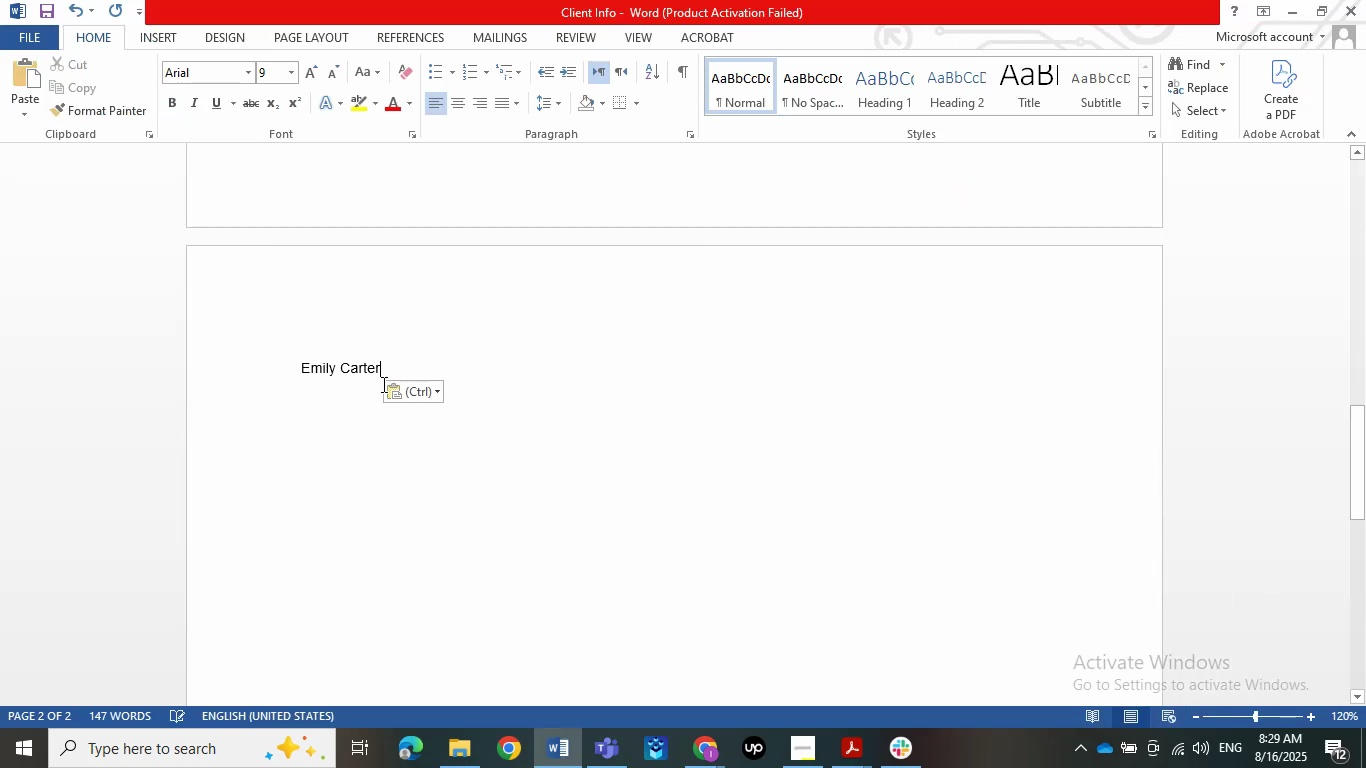 
left_click_drag(start_coordinate=[381, 361], to_coordinate=[318, 360])
 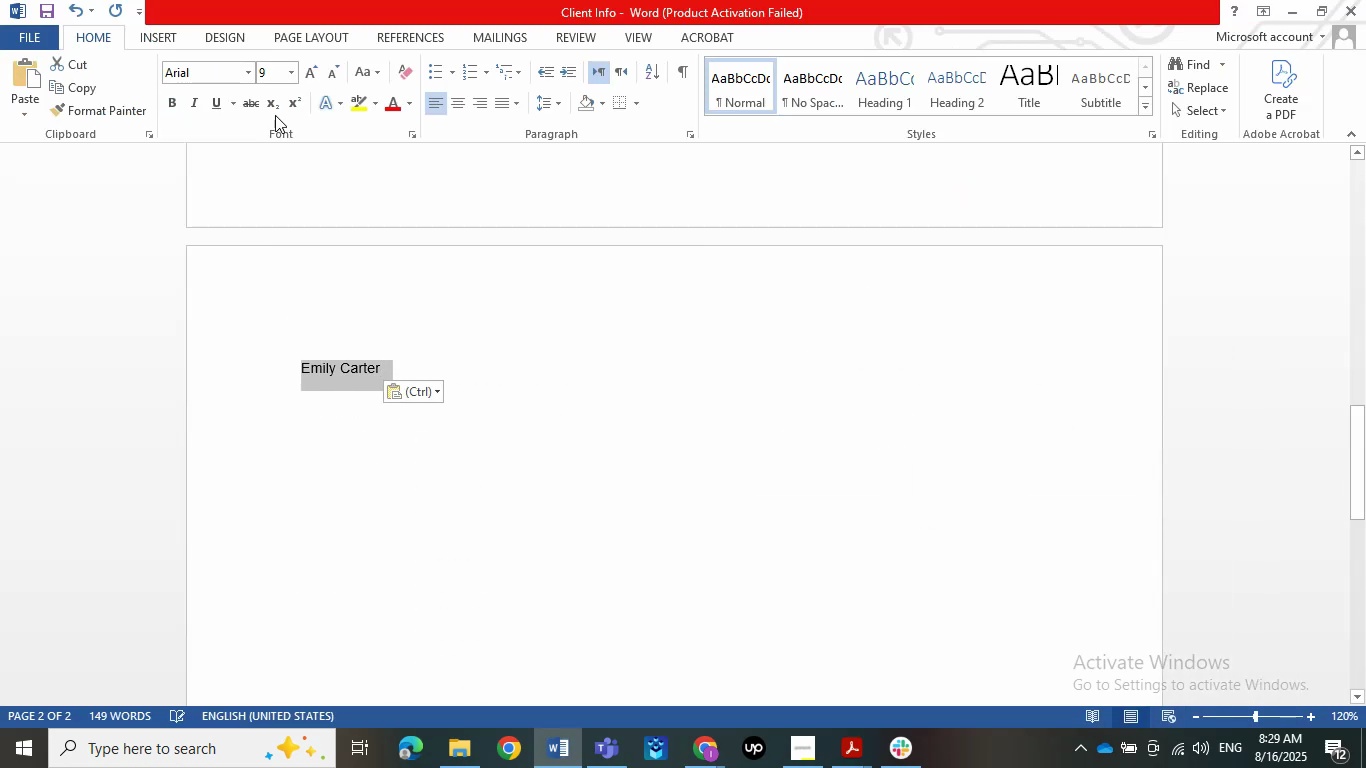 
left_click([270, 72])
 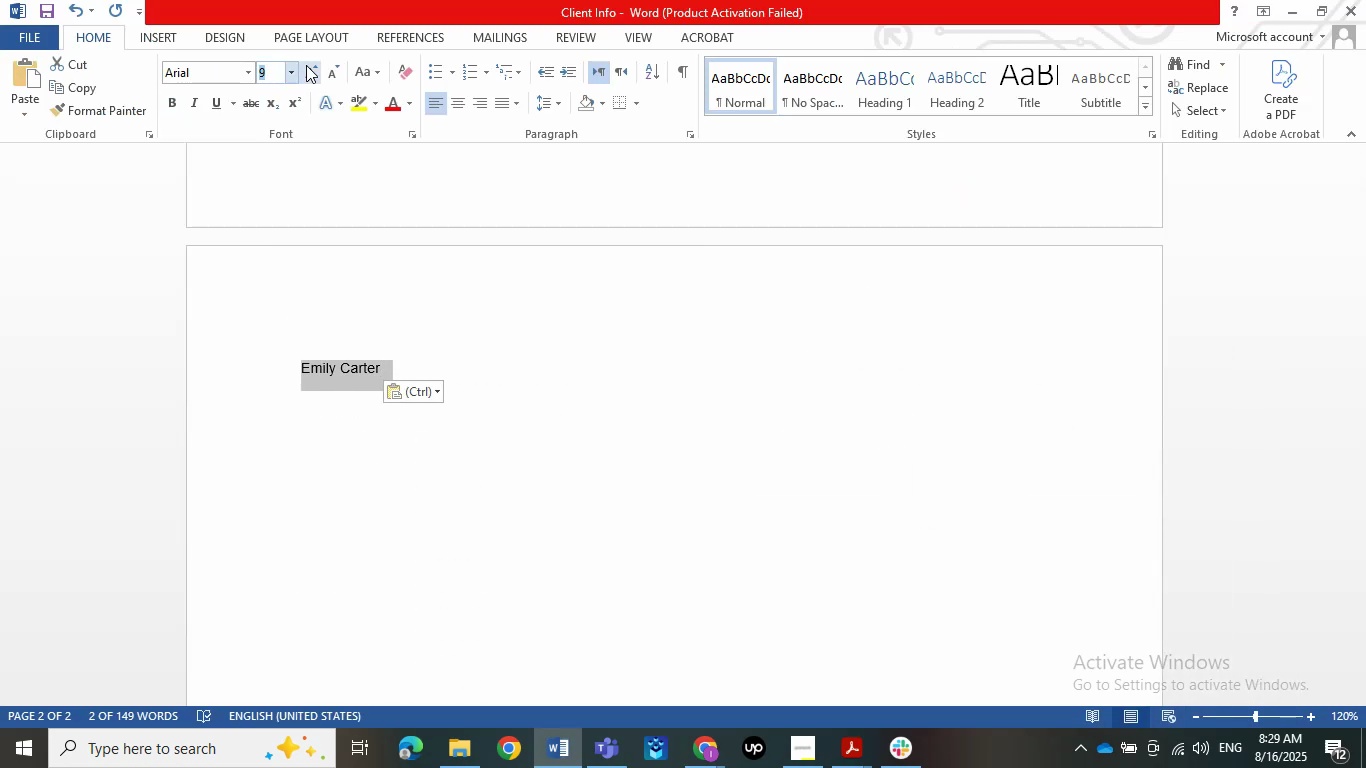 
key(Numpad1)
 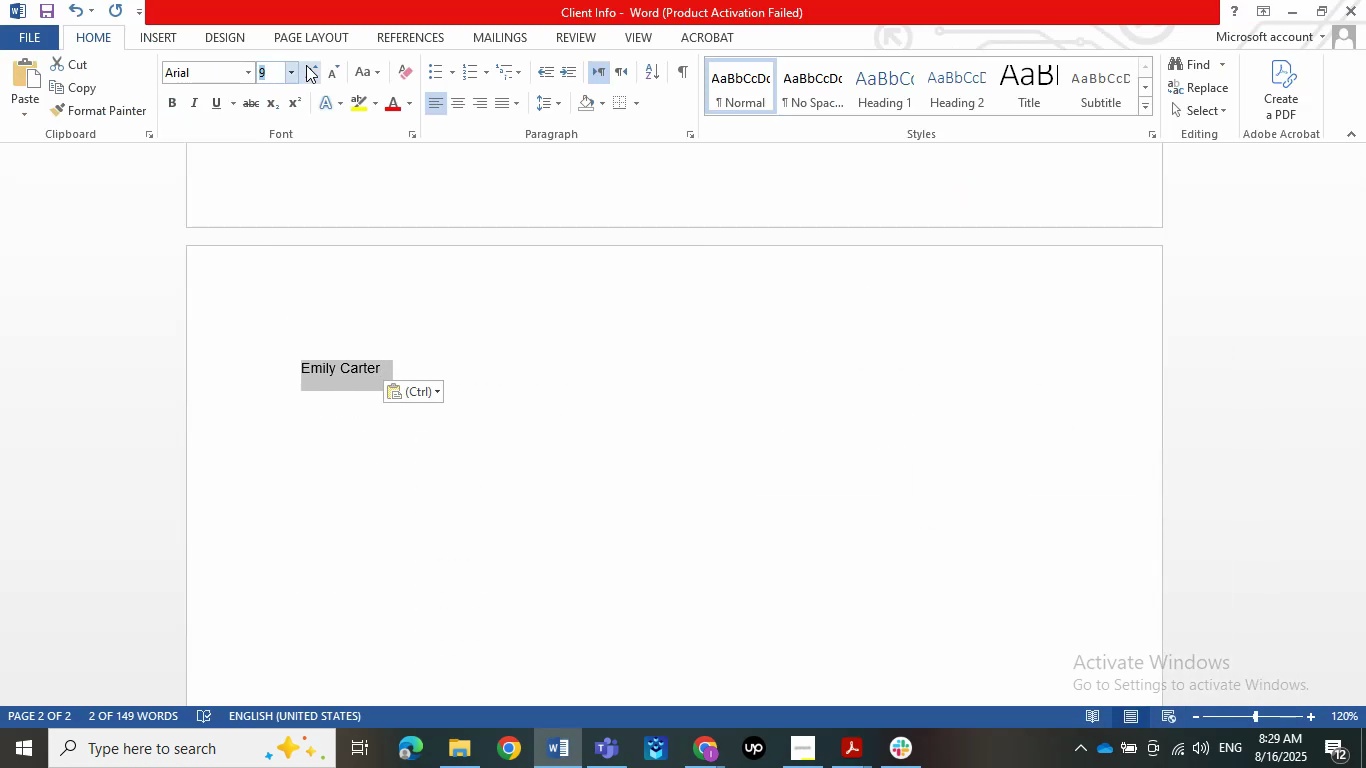 
key(Numpad4)
 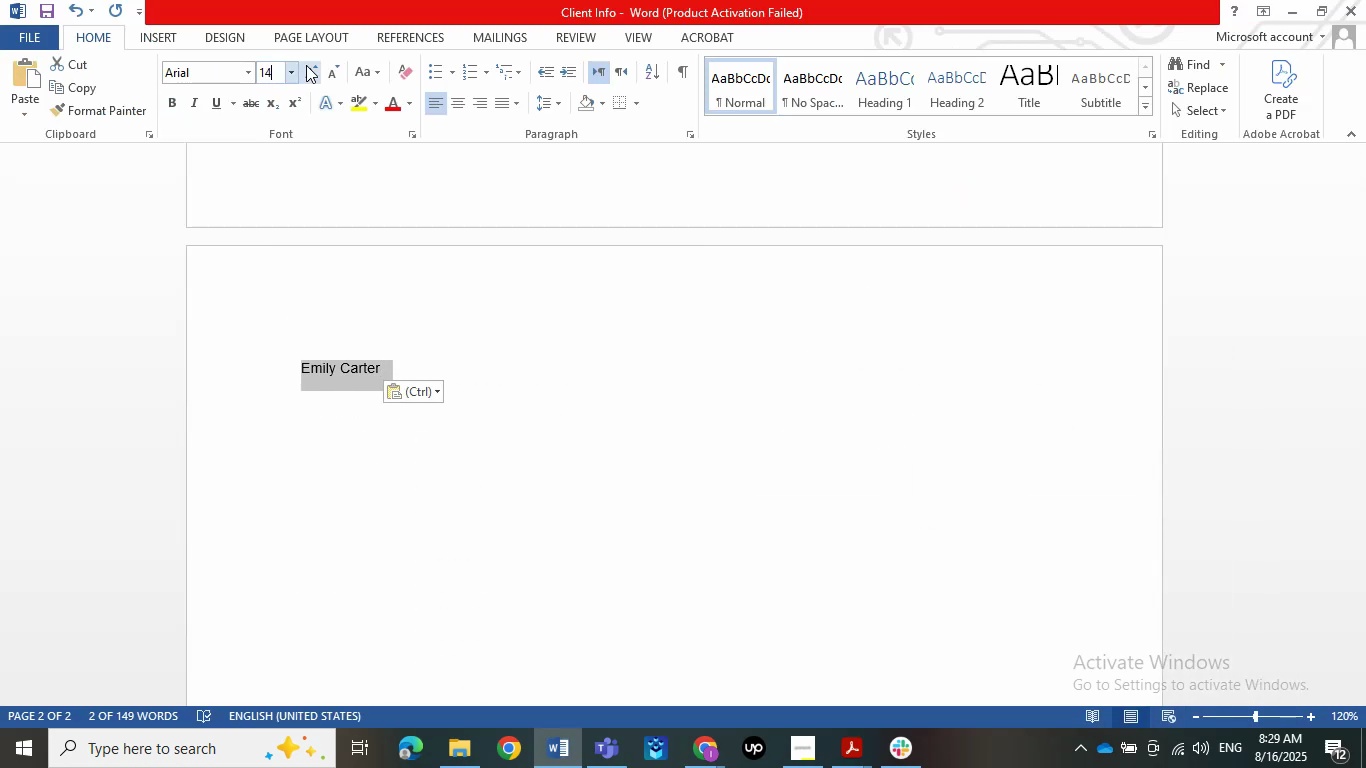 
key(NumpadEnter)
 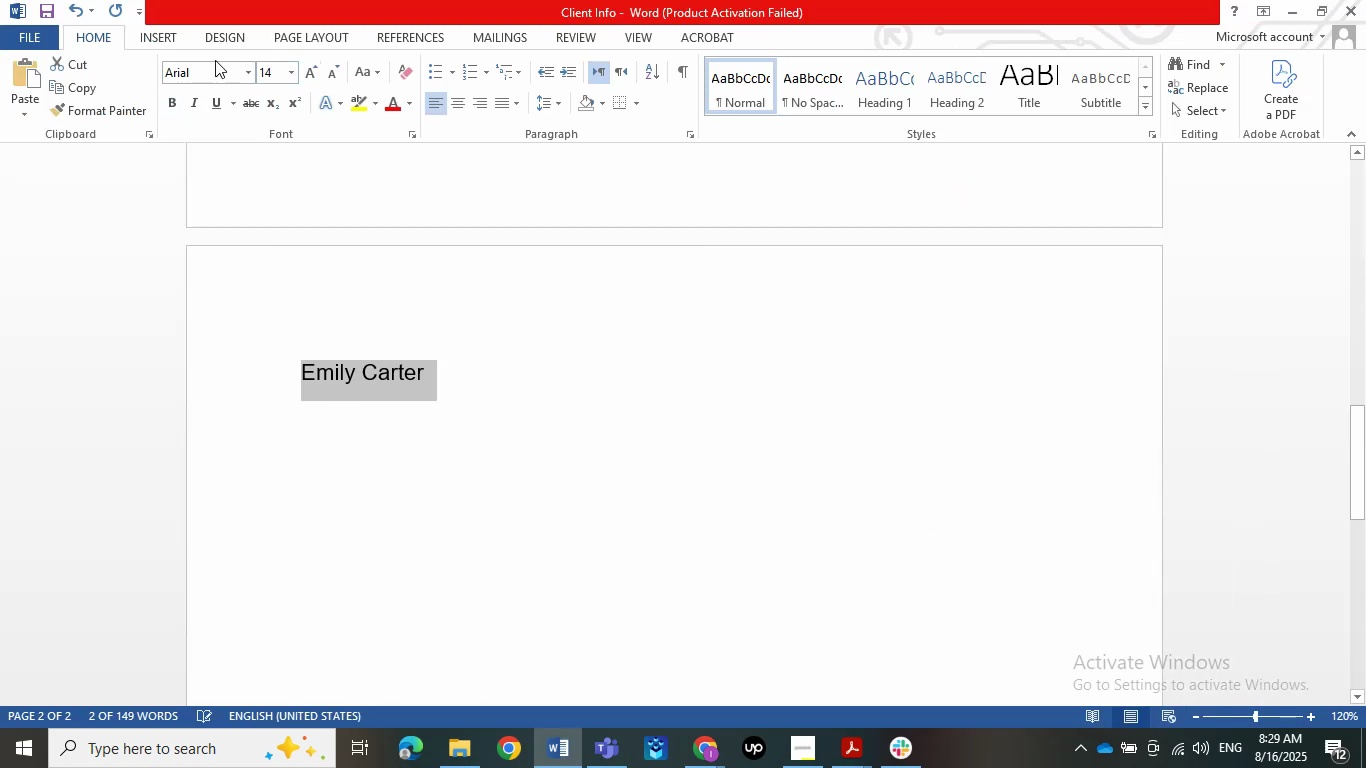 
left_click([178, 92])
 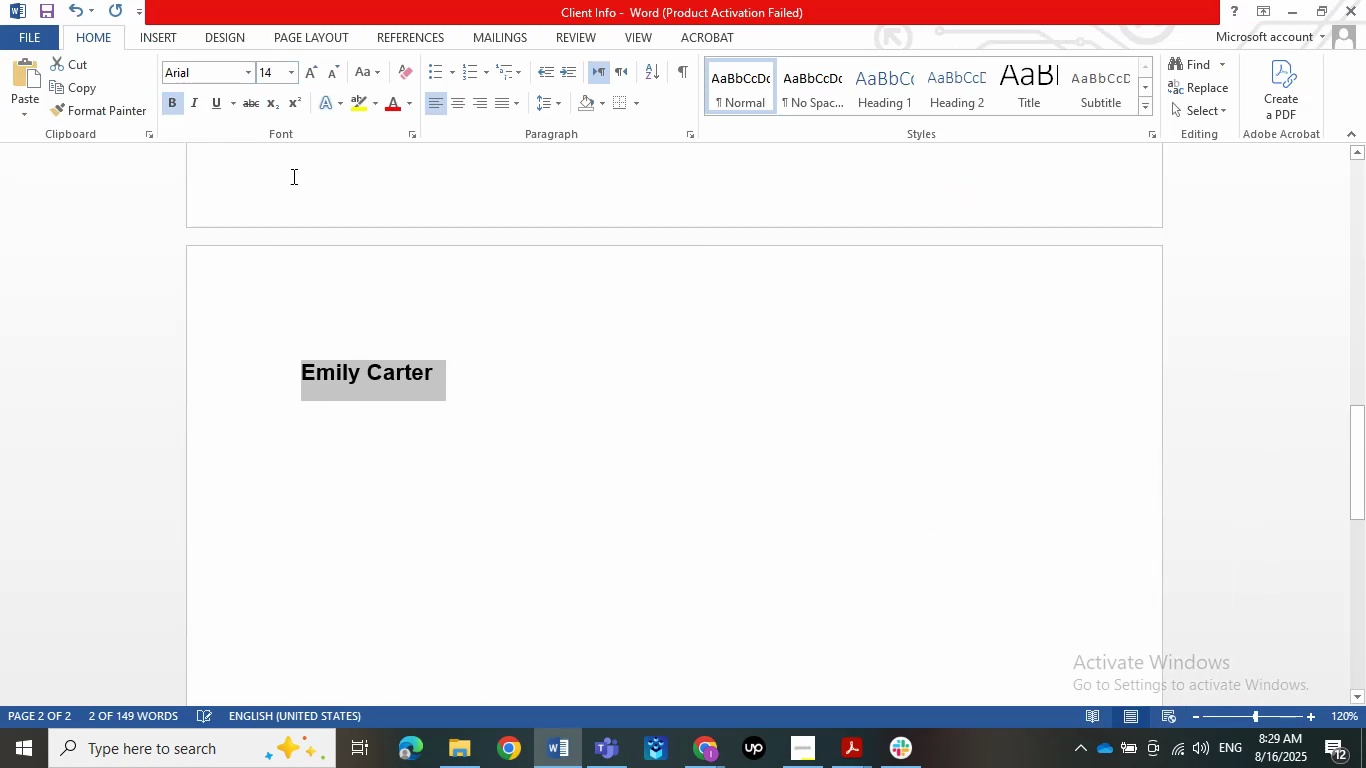 
left_click([508, 375])
 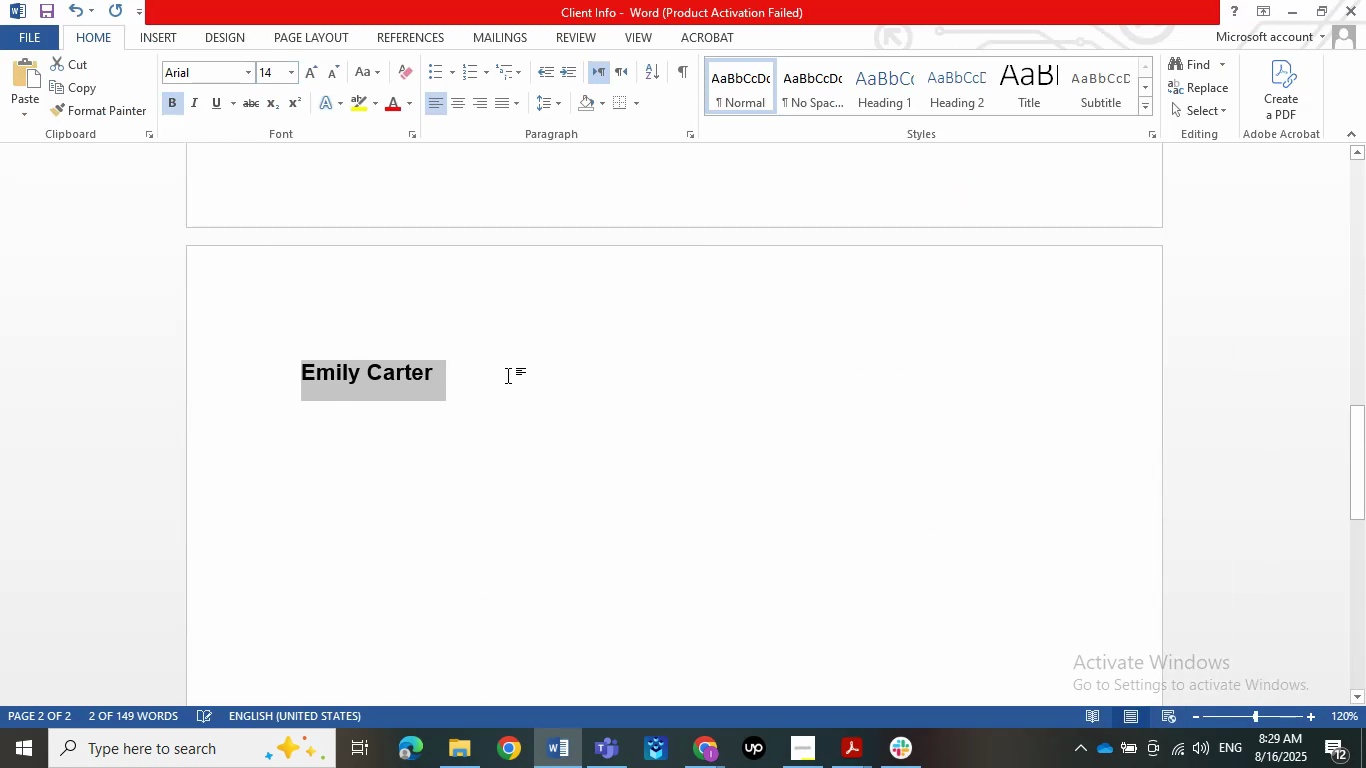 
key(Shift+Semicolon)
 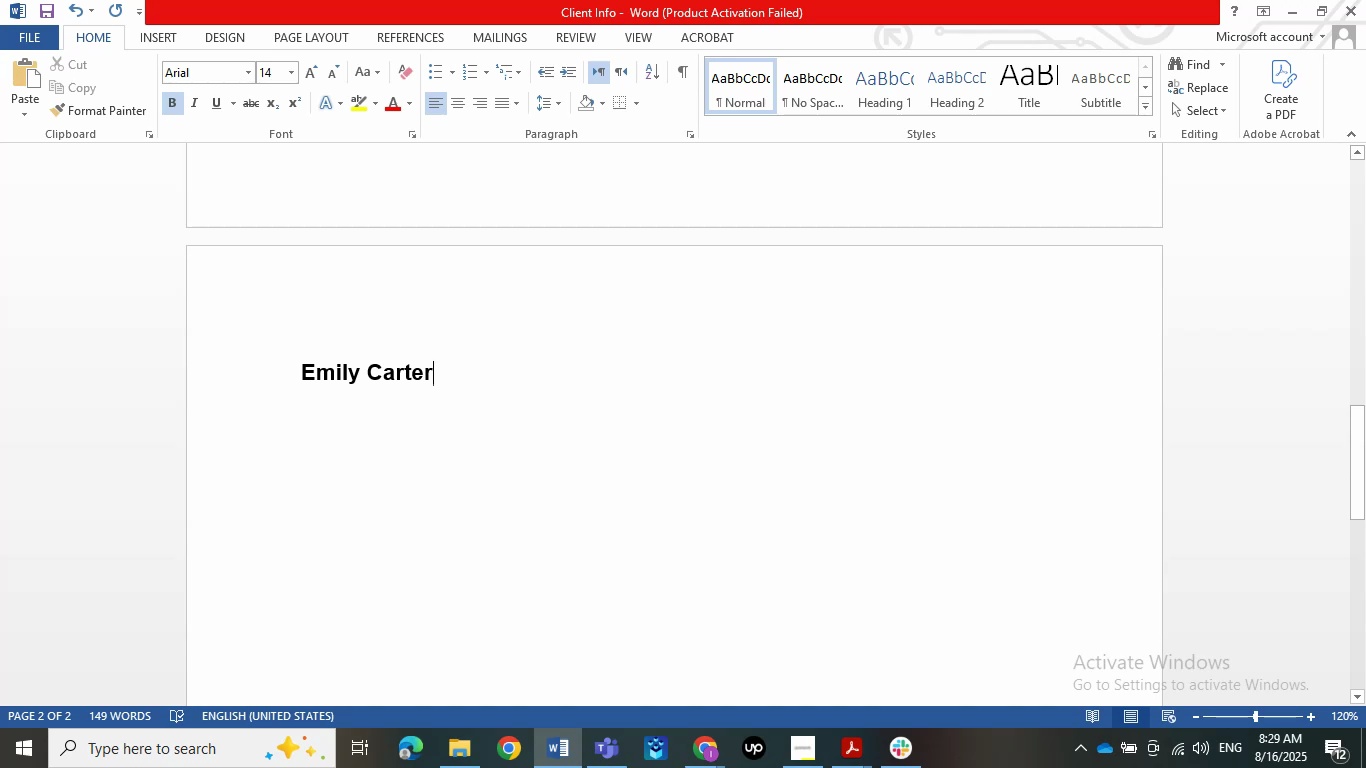 
key(Space)
 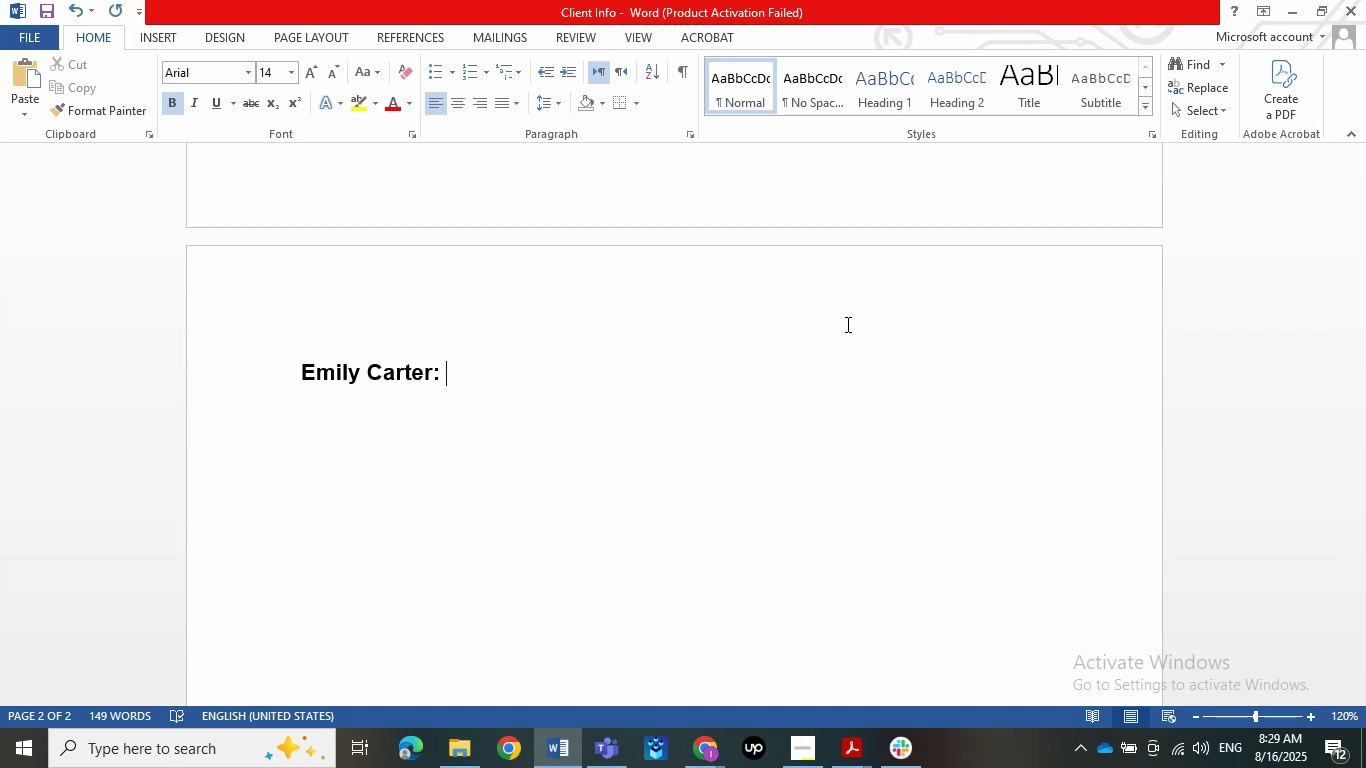 
left_click([1293, 17])
 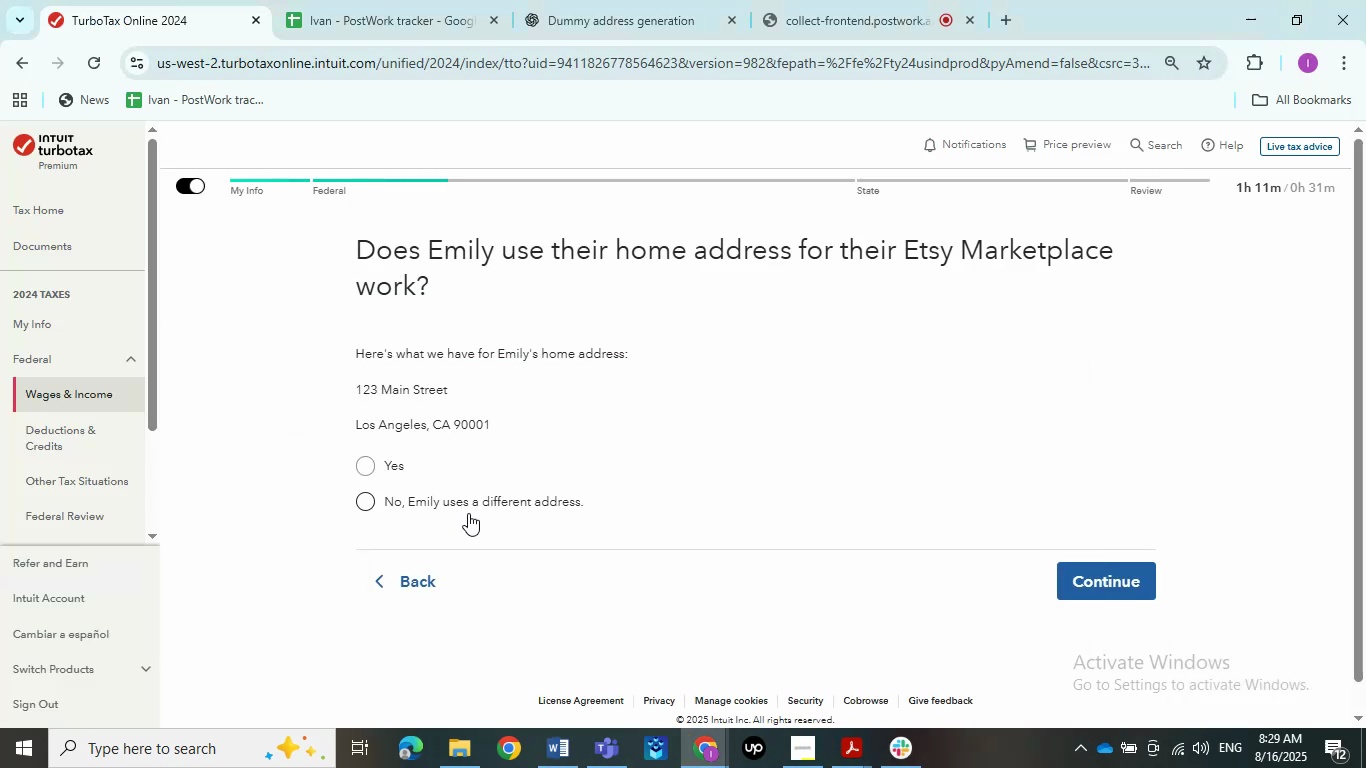 
left_click([416, 470])
 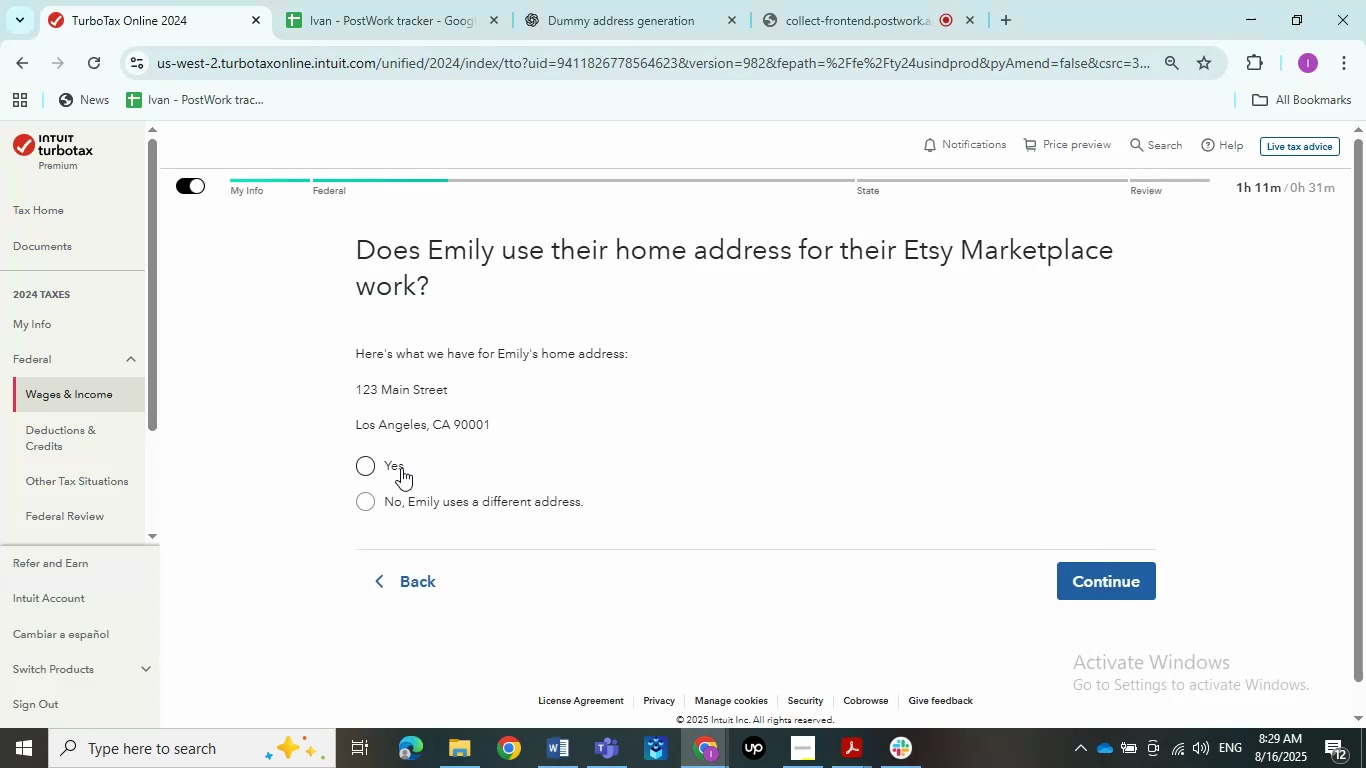 
left_click([393, 491])
 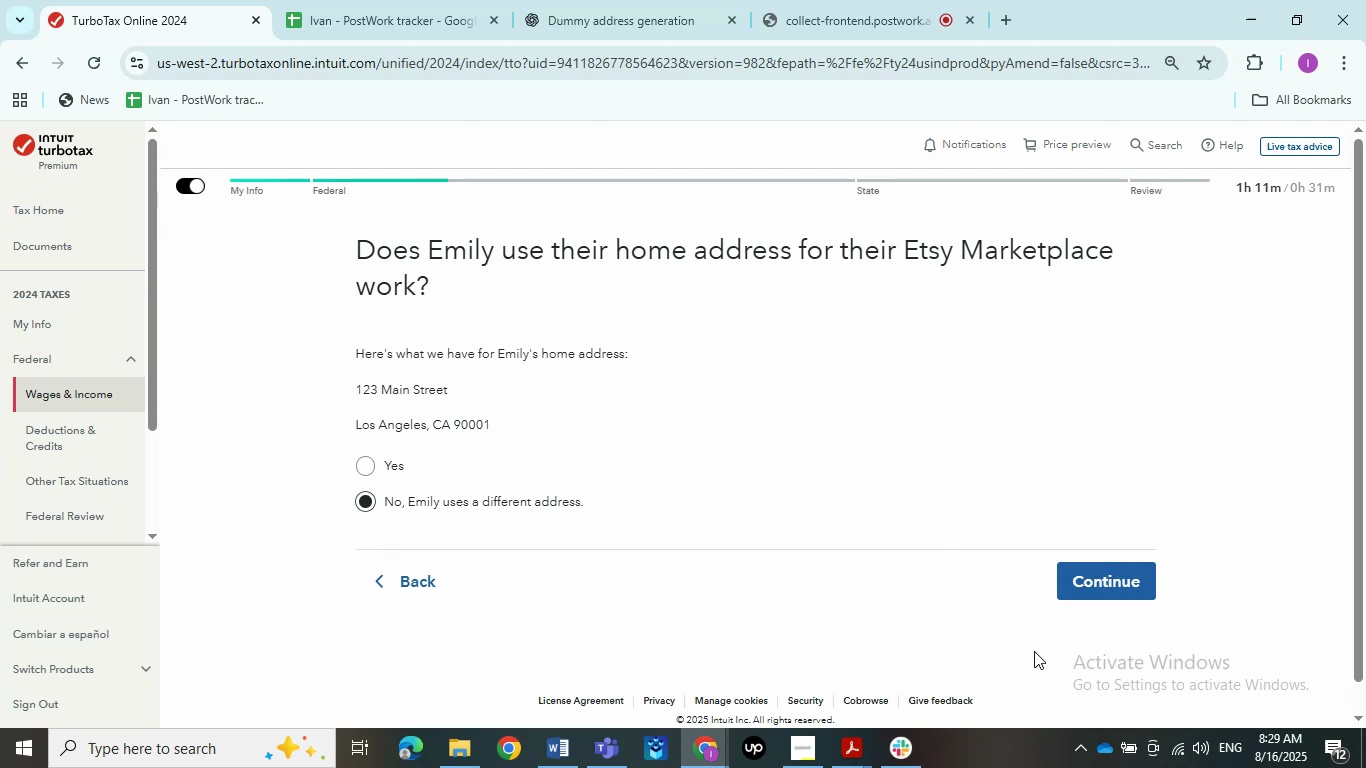 
wait(15.37)
 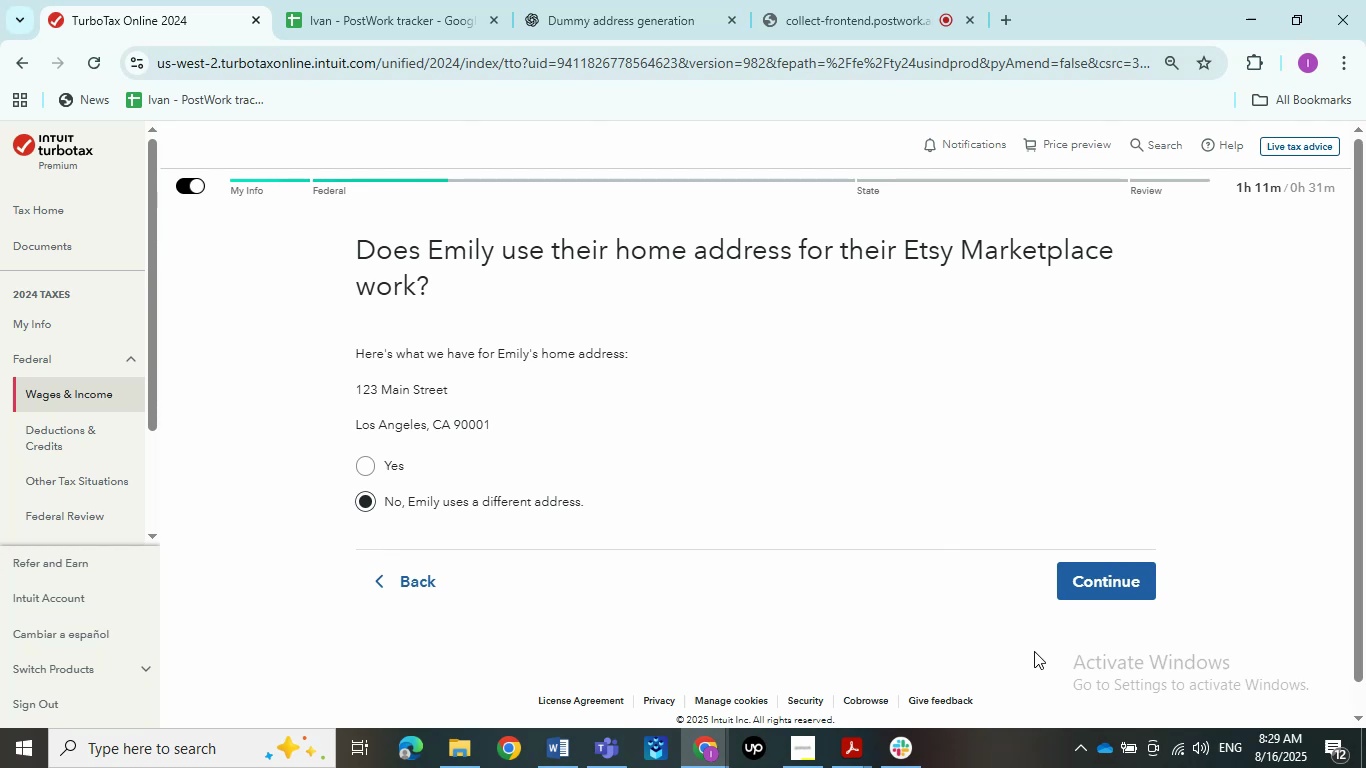 
left_click([793, 600])
 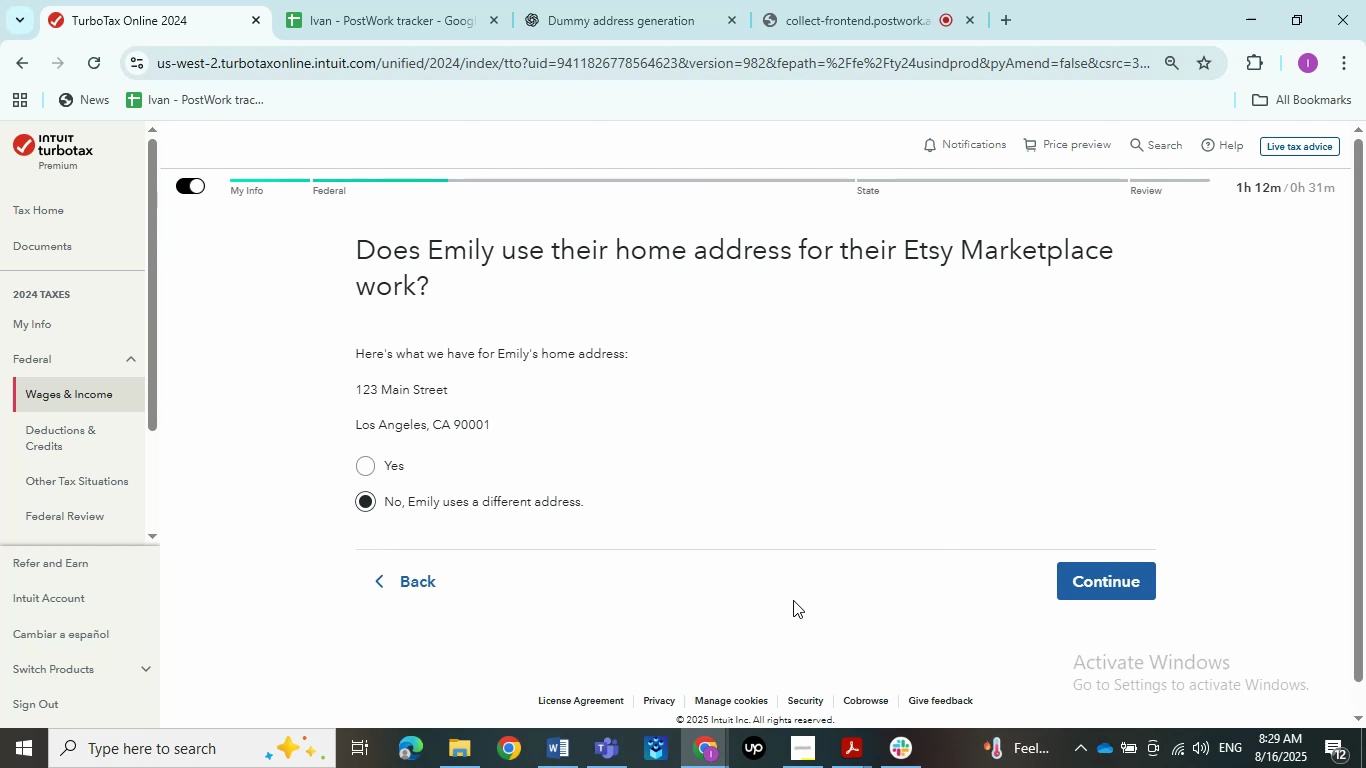 
wait(14.79)
 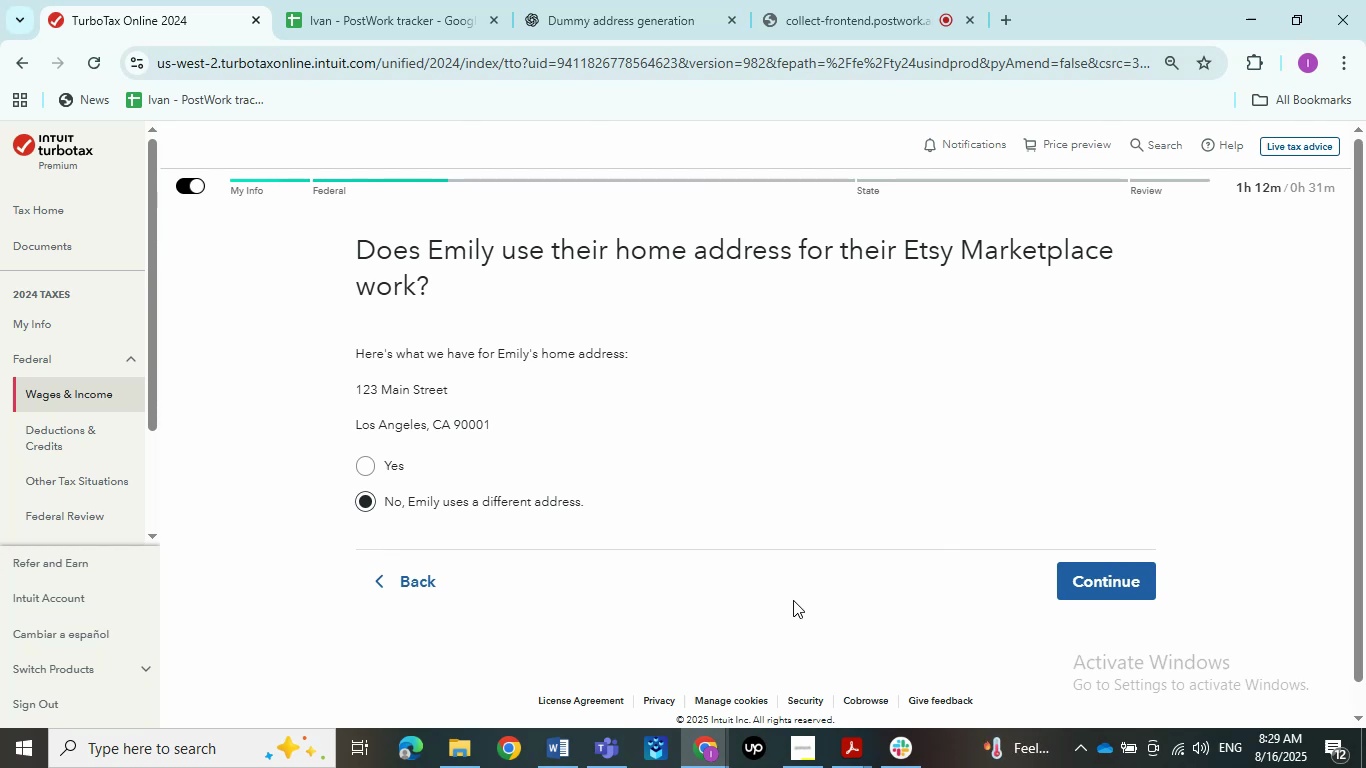 
left_click([1091, 569])
 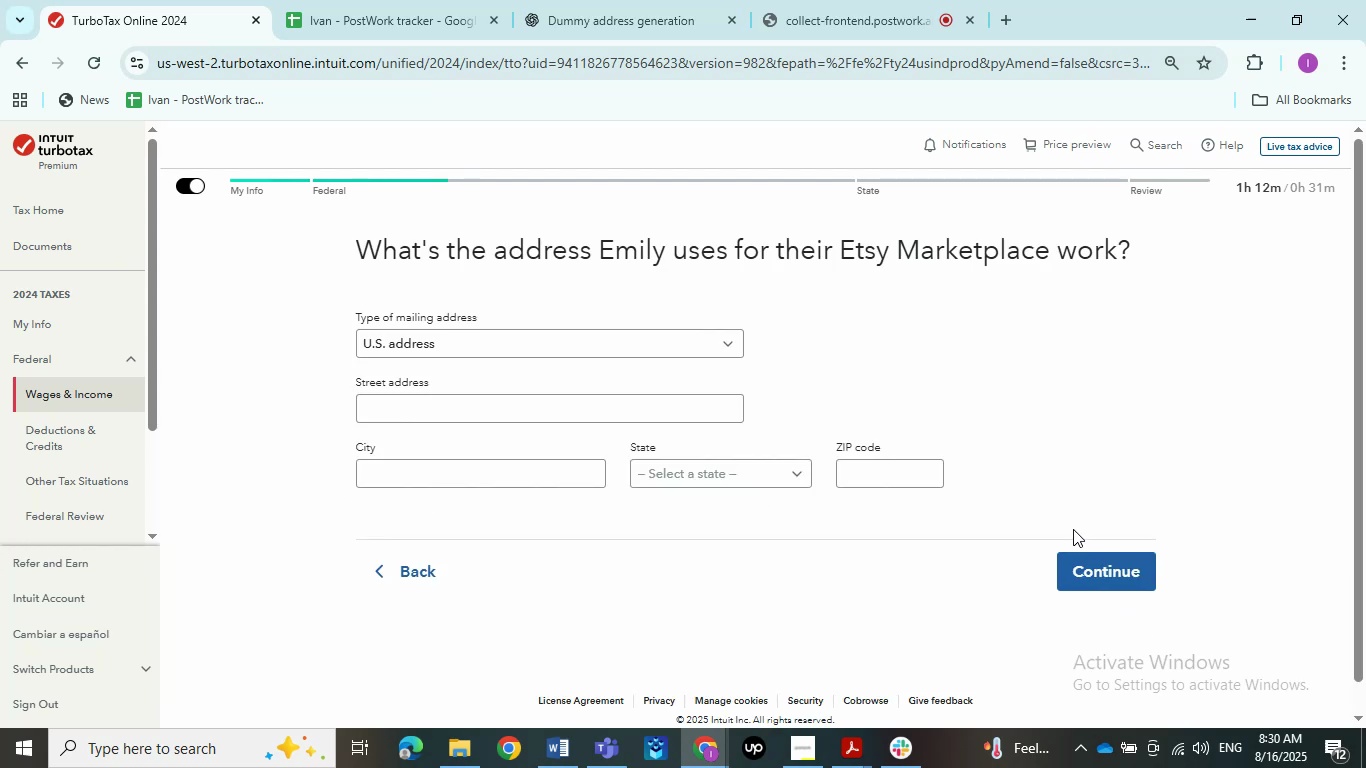 
mouse_move([569, 767])
 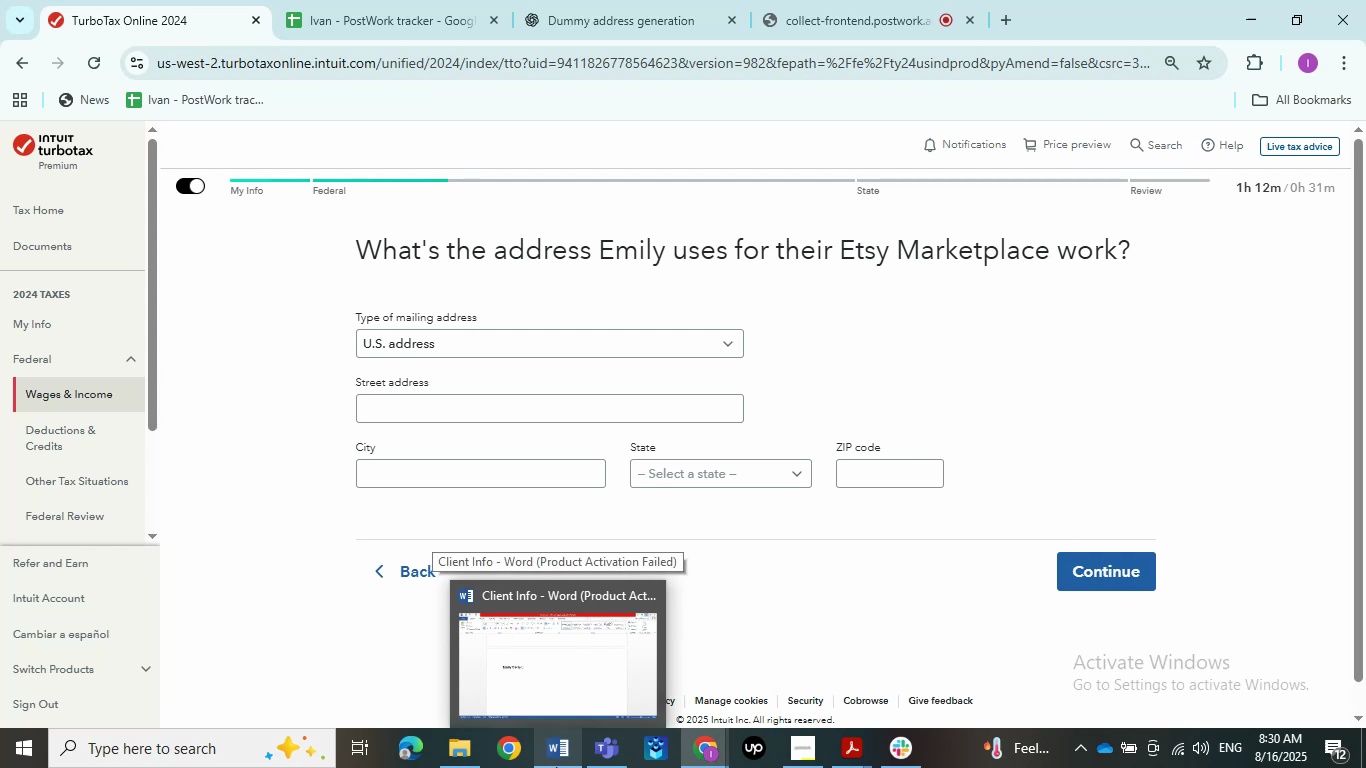 
mouse_move([618, 747])
 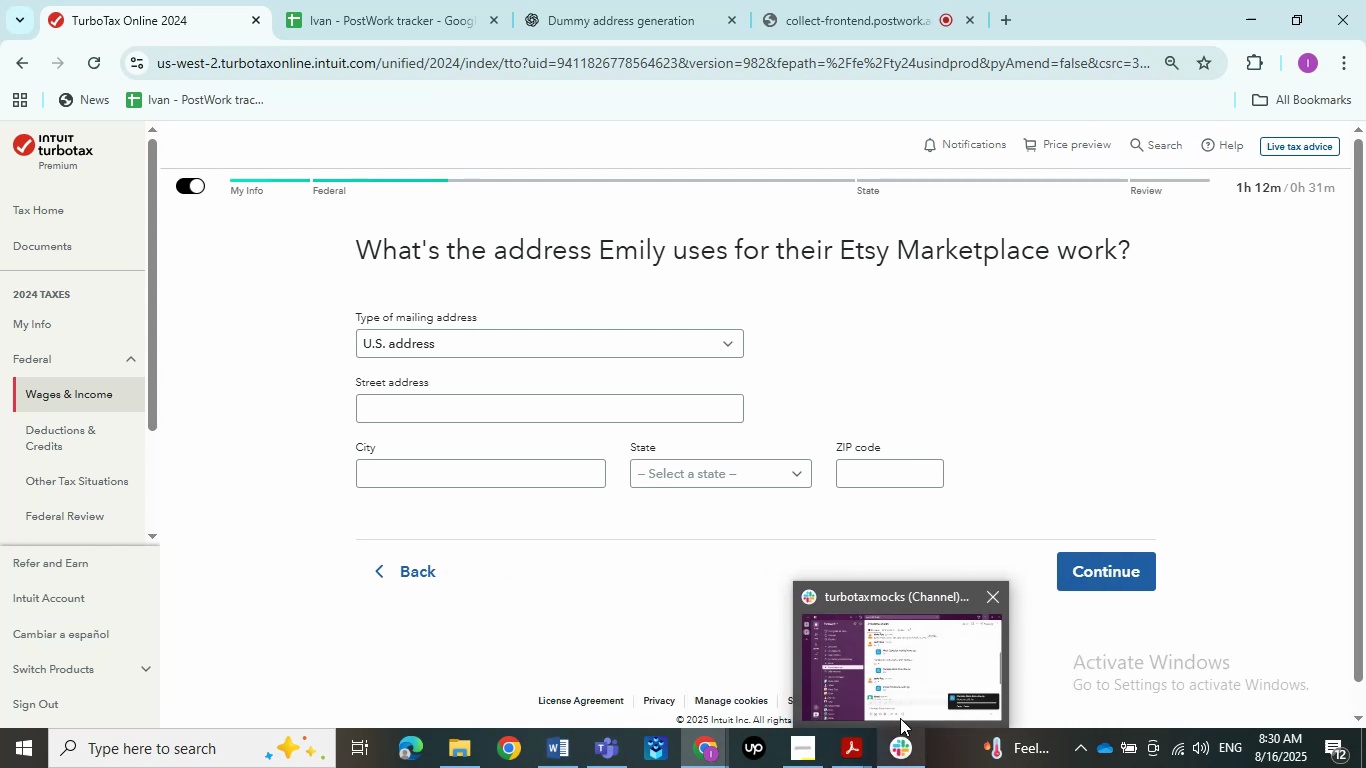 
left_click([668, 651])
 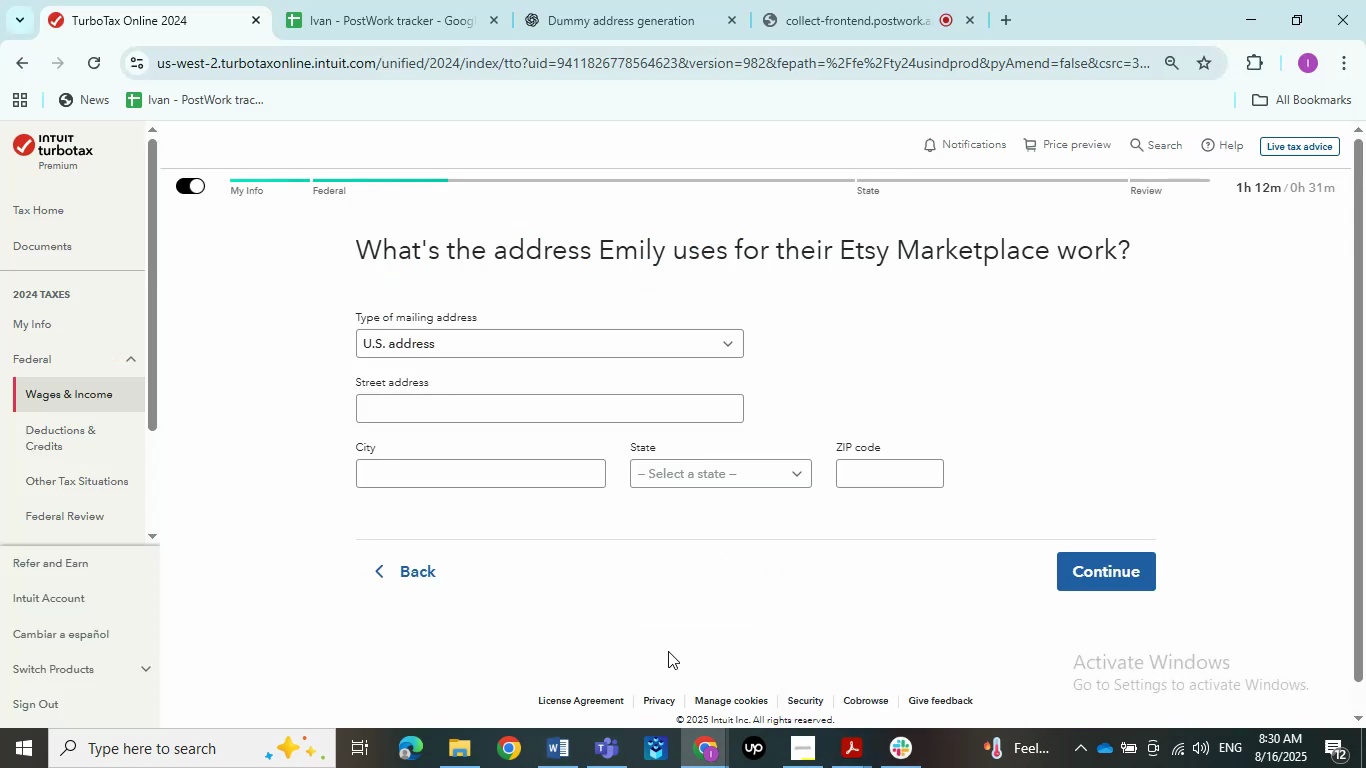 
left_click([417, 416])
 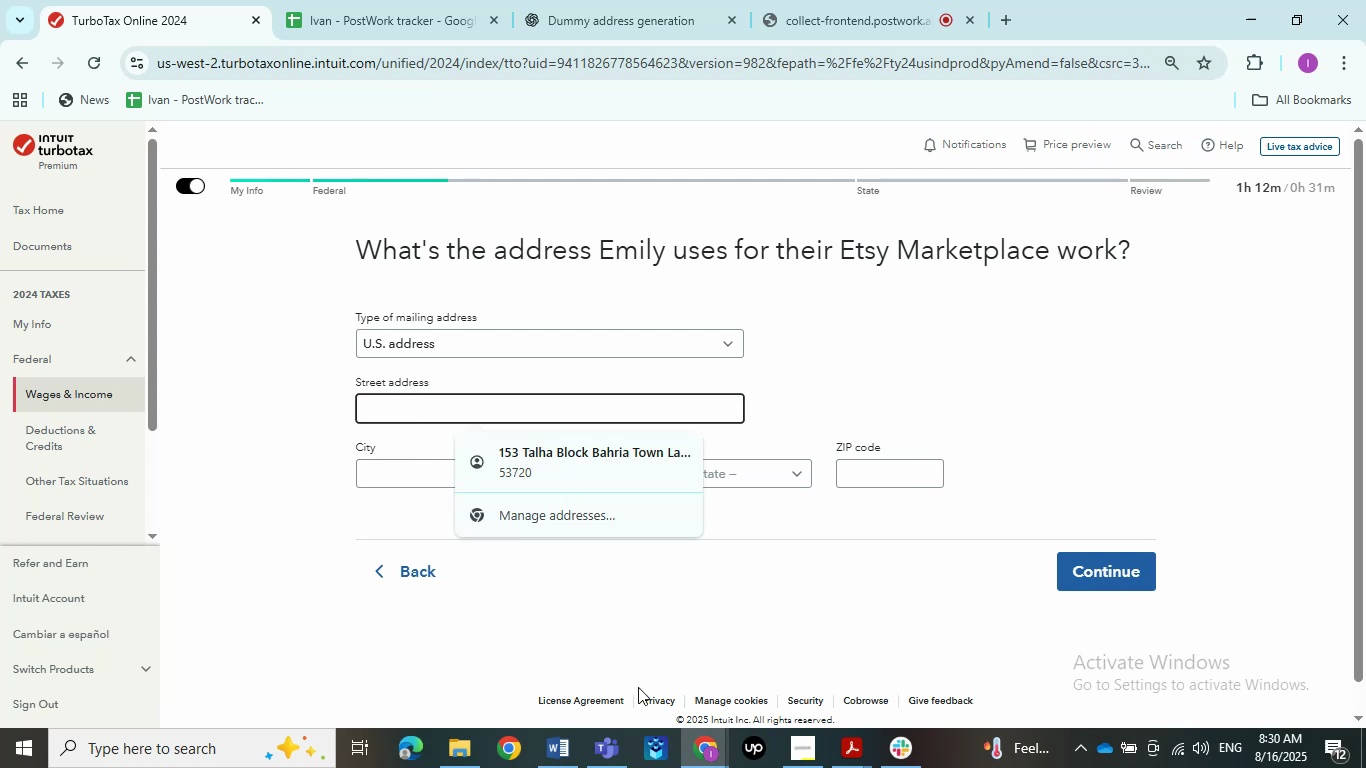 
double_click([547, 750])
 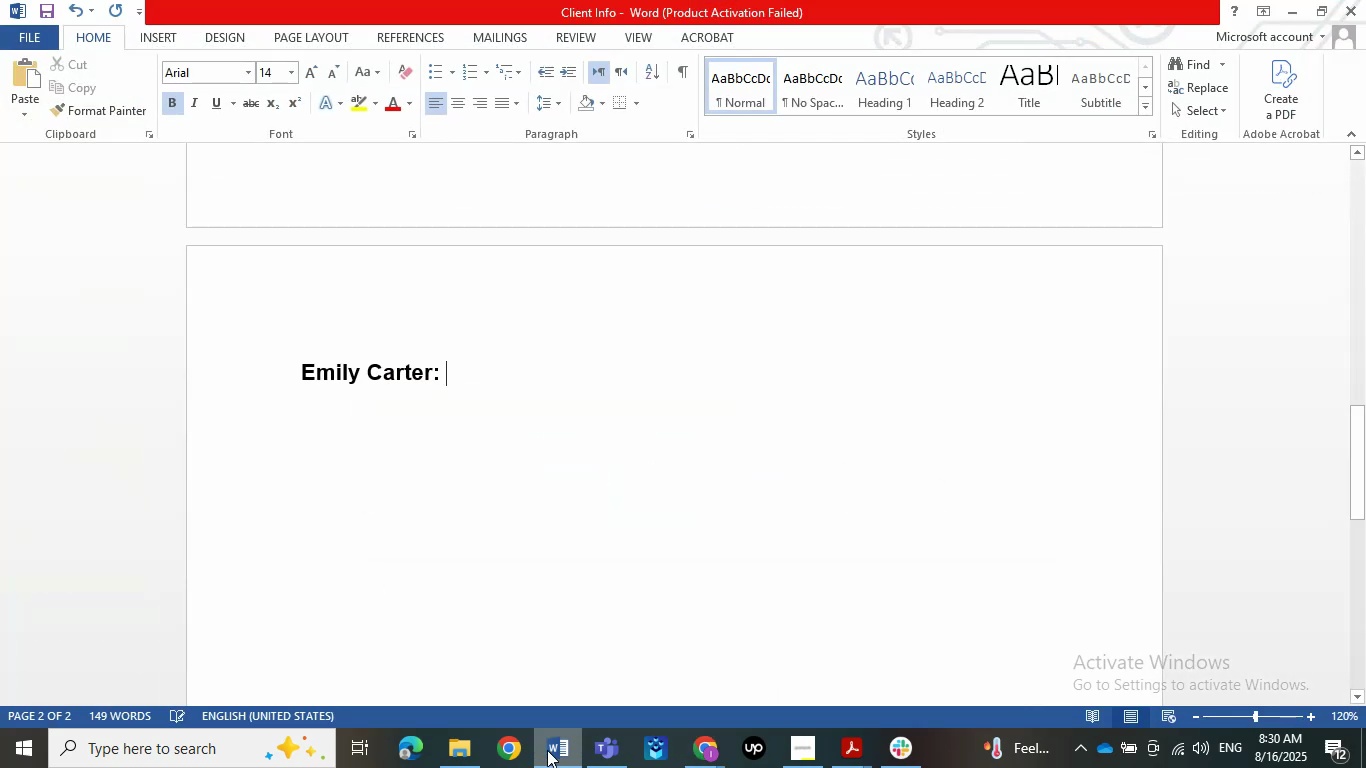 
double_click([547, 750])
 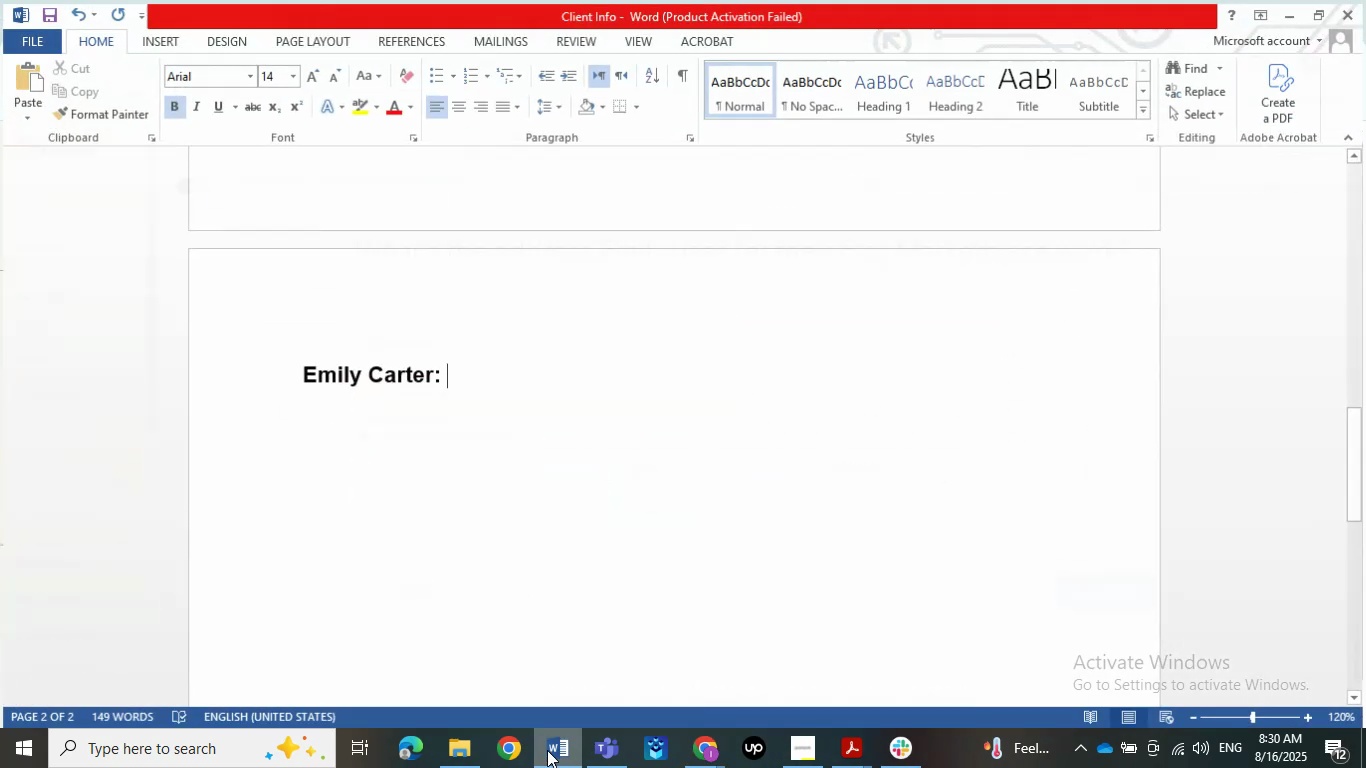 
scroll: coordinate [448, 573], scroll_direction: up, amount: 6.0
 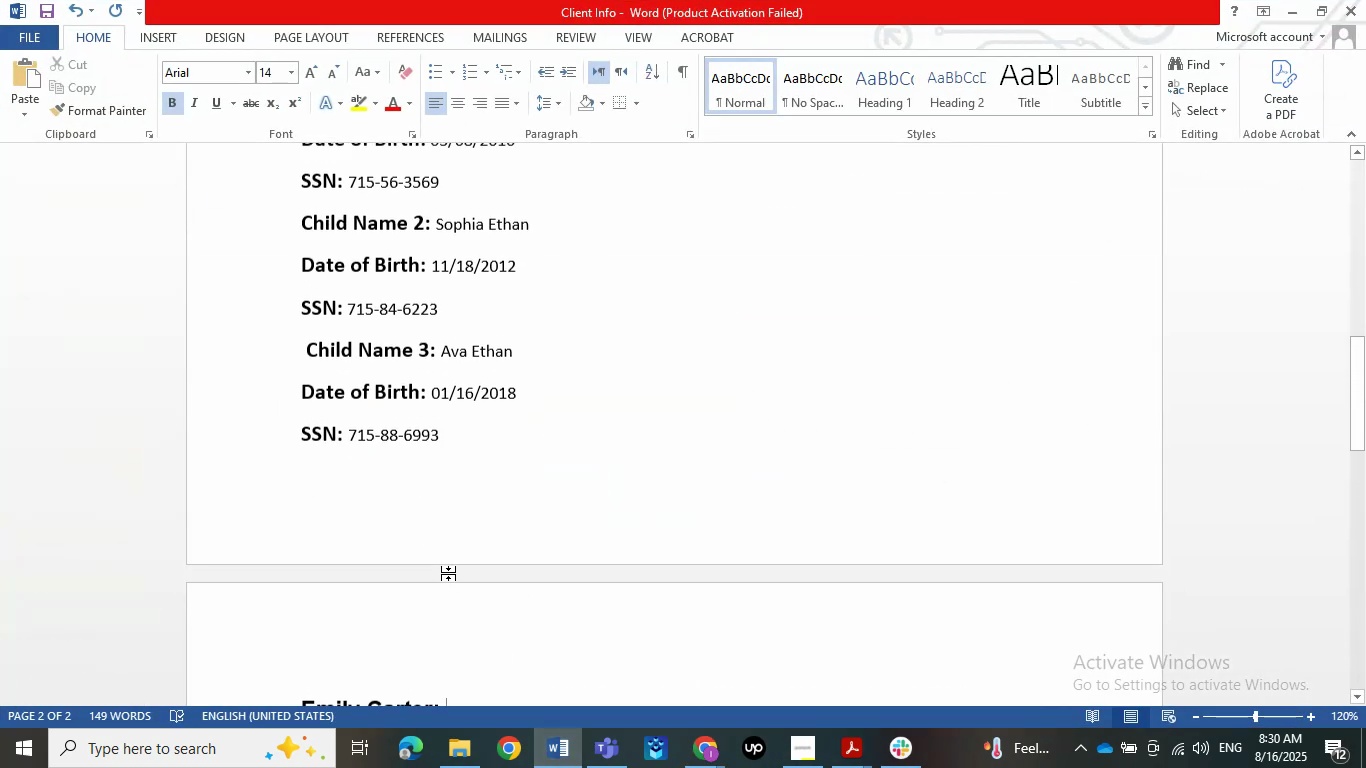 
scroll: coordinate [465, 573], scroll_direction: down, amount: 3.0
 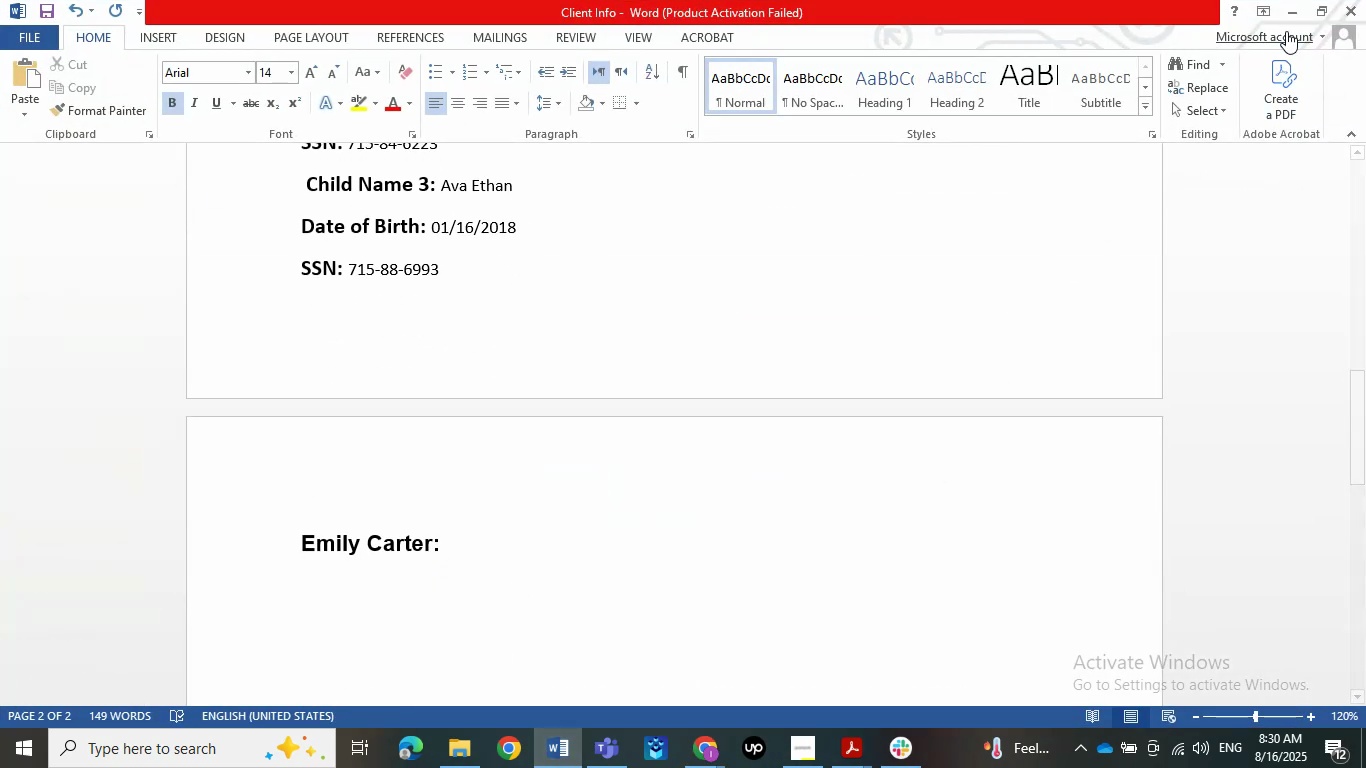 
left_click([1304, 8])
 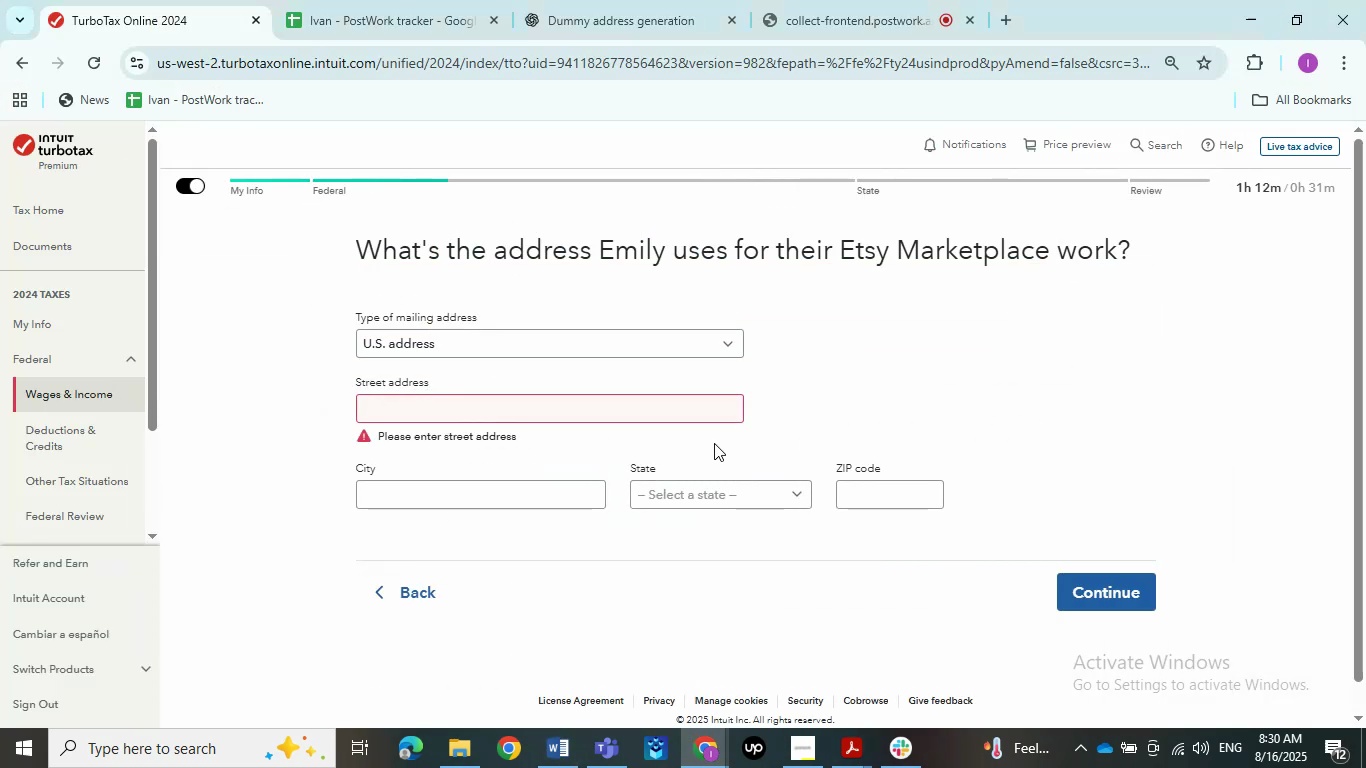 
left_click([499, 419])
 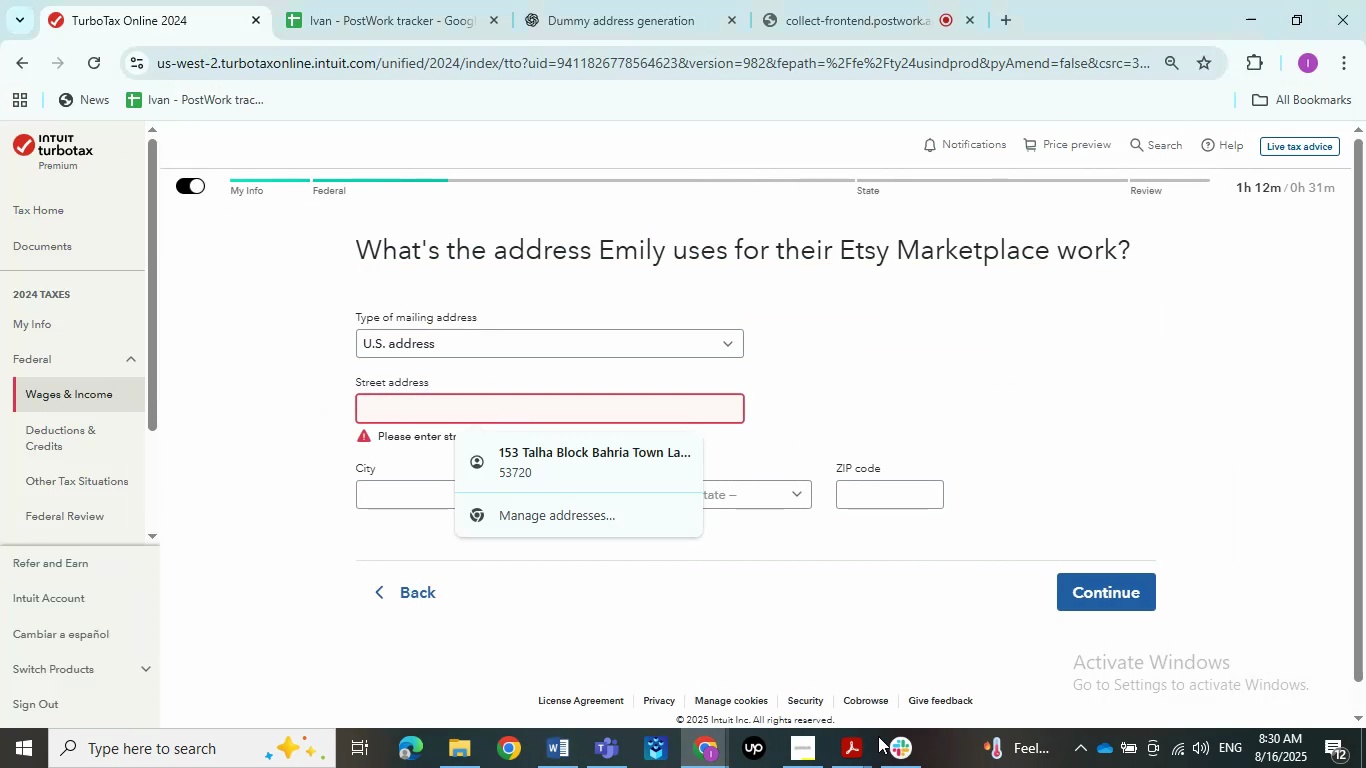 
left_click([856, 749])
 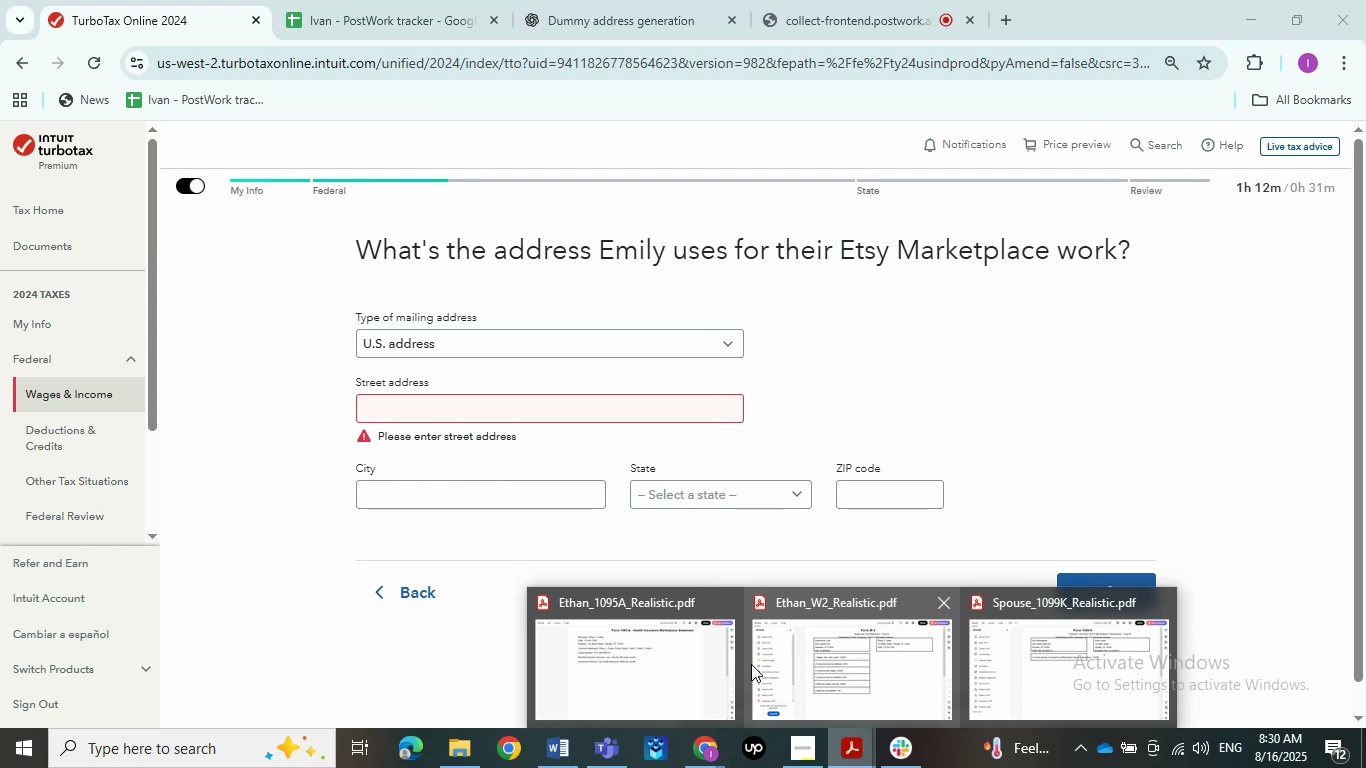 
left_click([996, 664])
 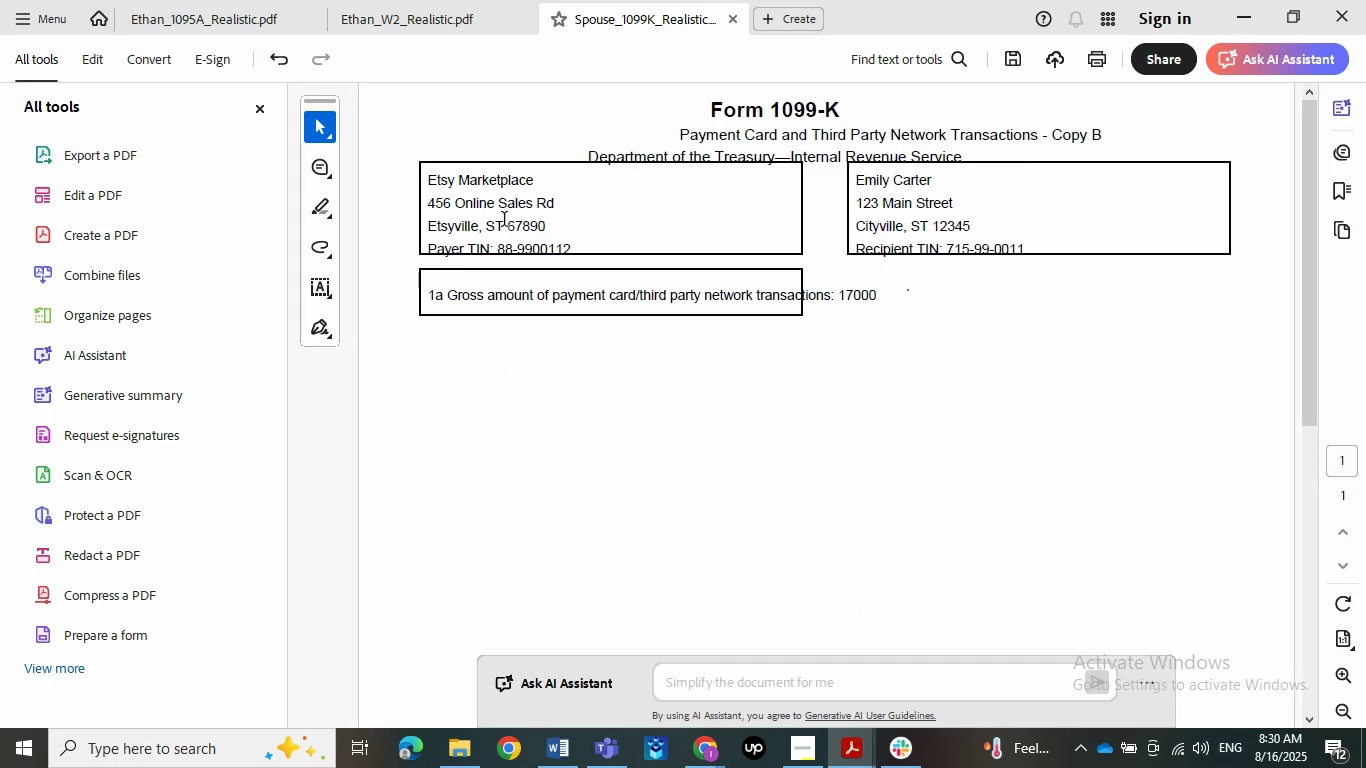 
left_click_drag(start_coordinate=[427, 204], to_coordinate=[546, 204])
 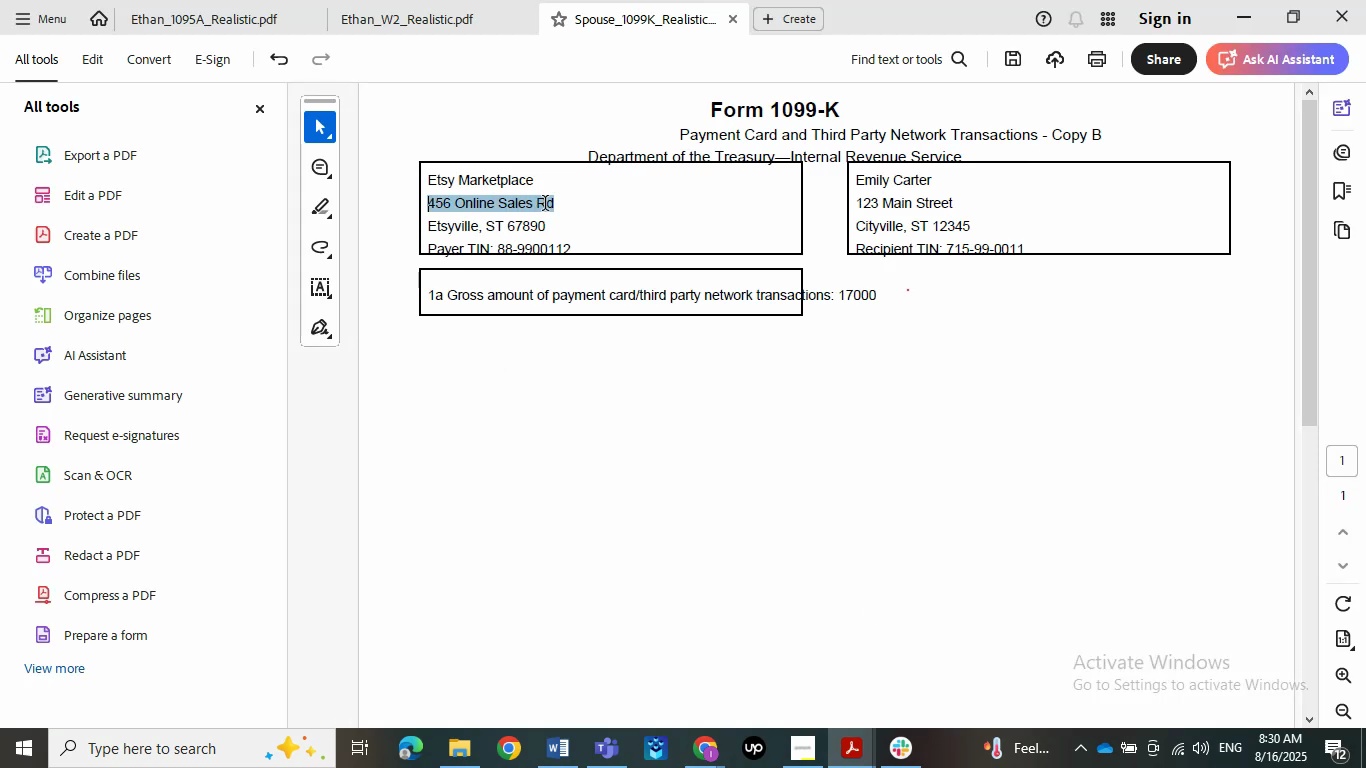 
key(Control+C)
 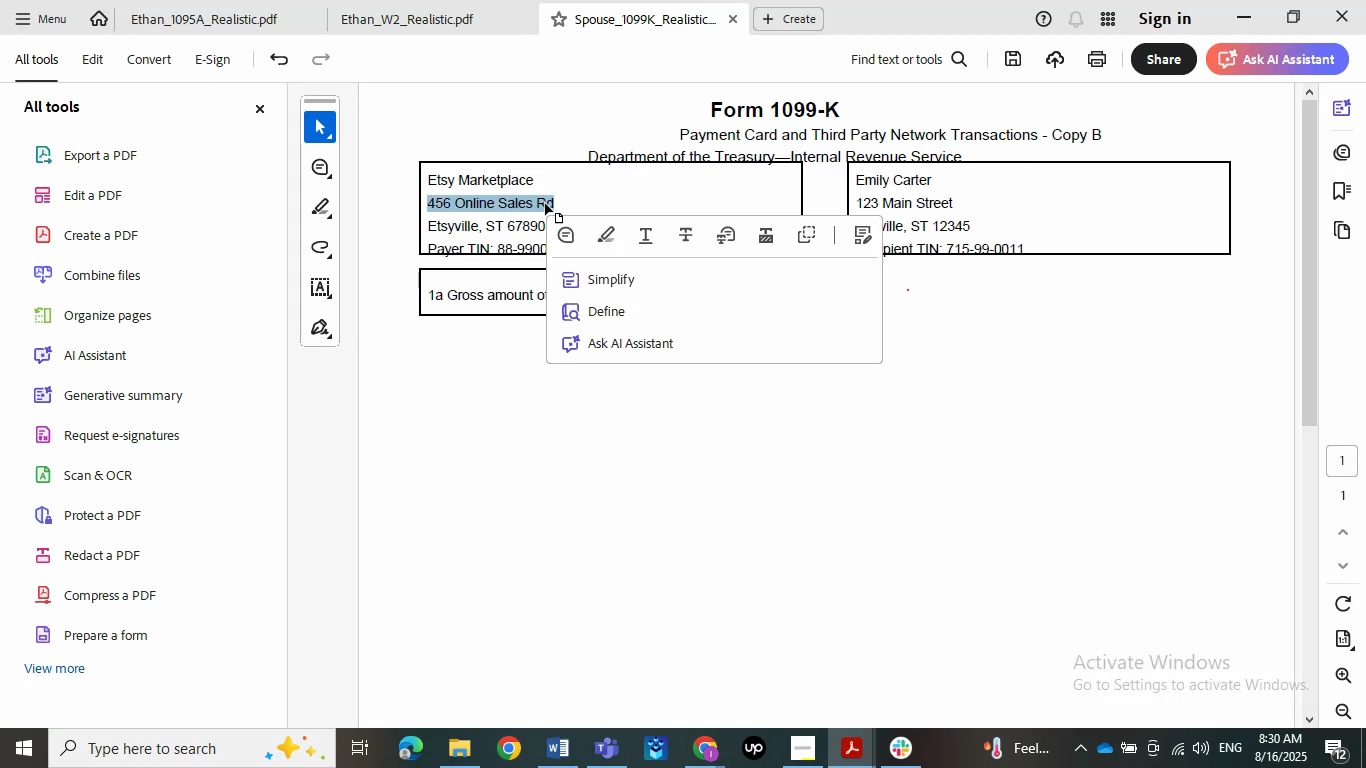 
key(Control+C)
 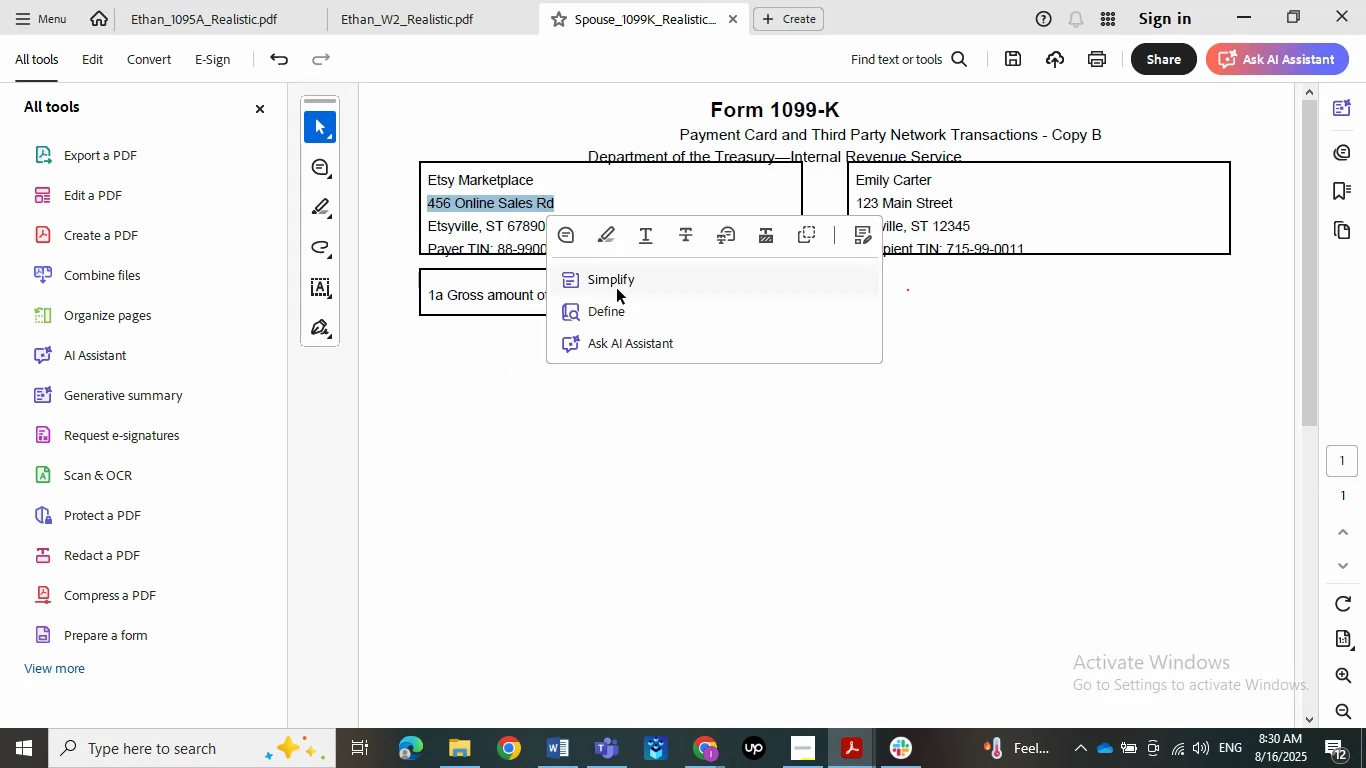 
left_click([792, 433])
 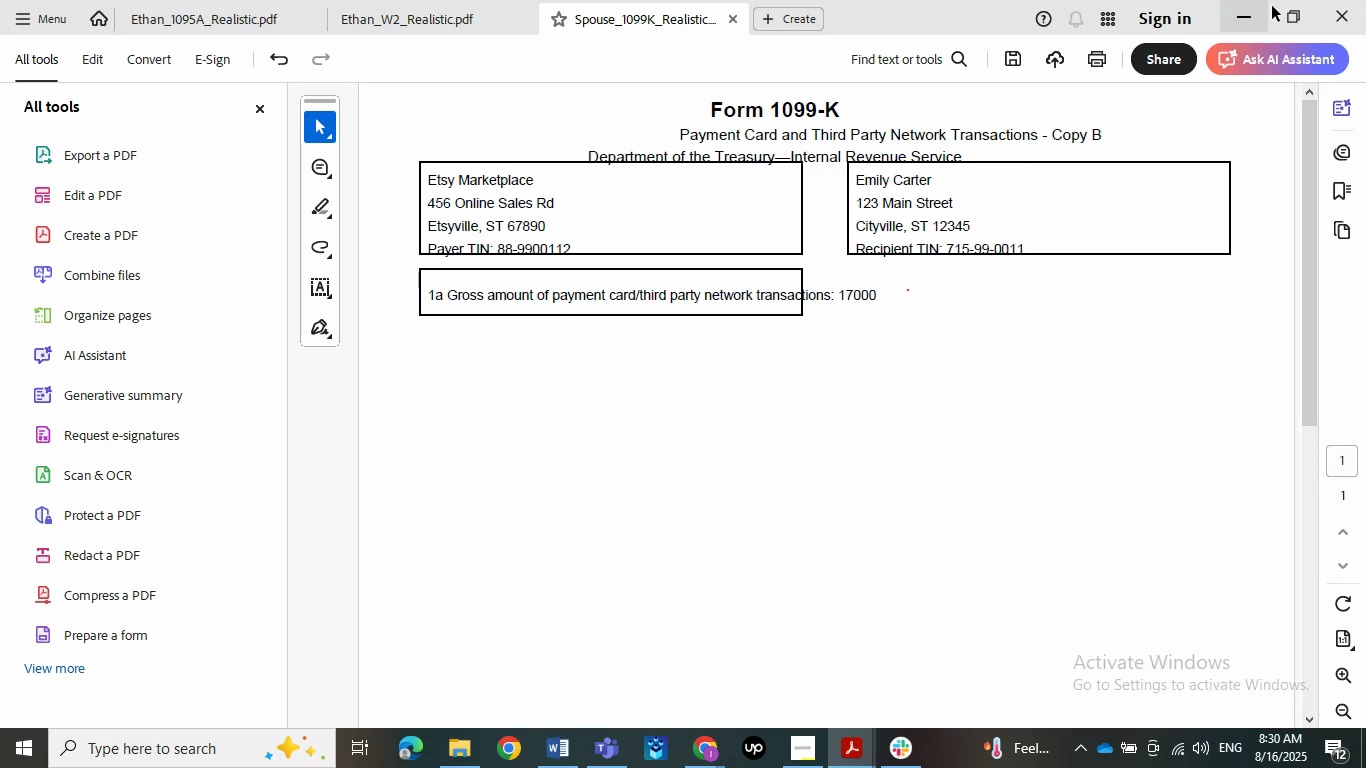 
left_click([1239, 0])
 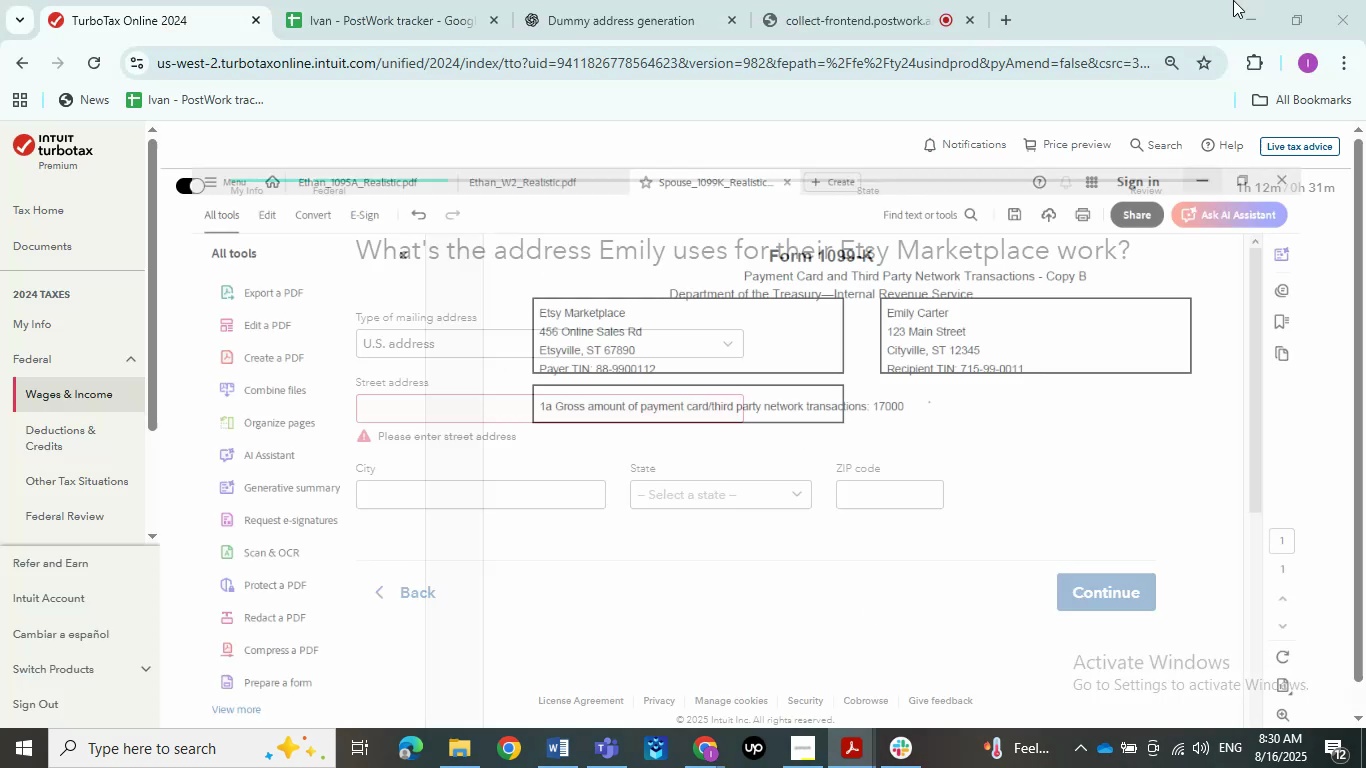 
key(Control+ControlLeft)
 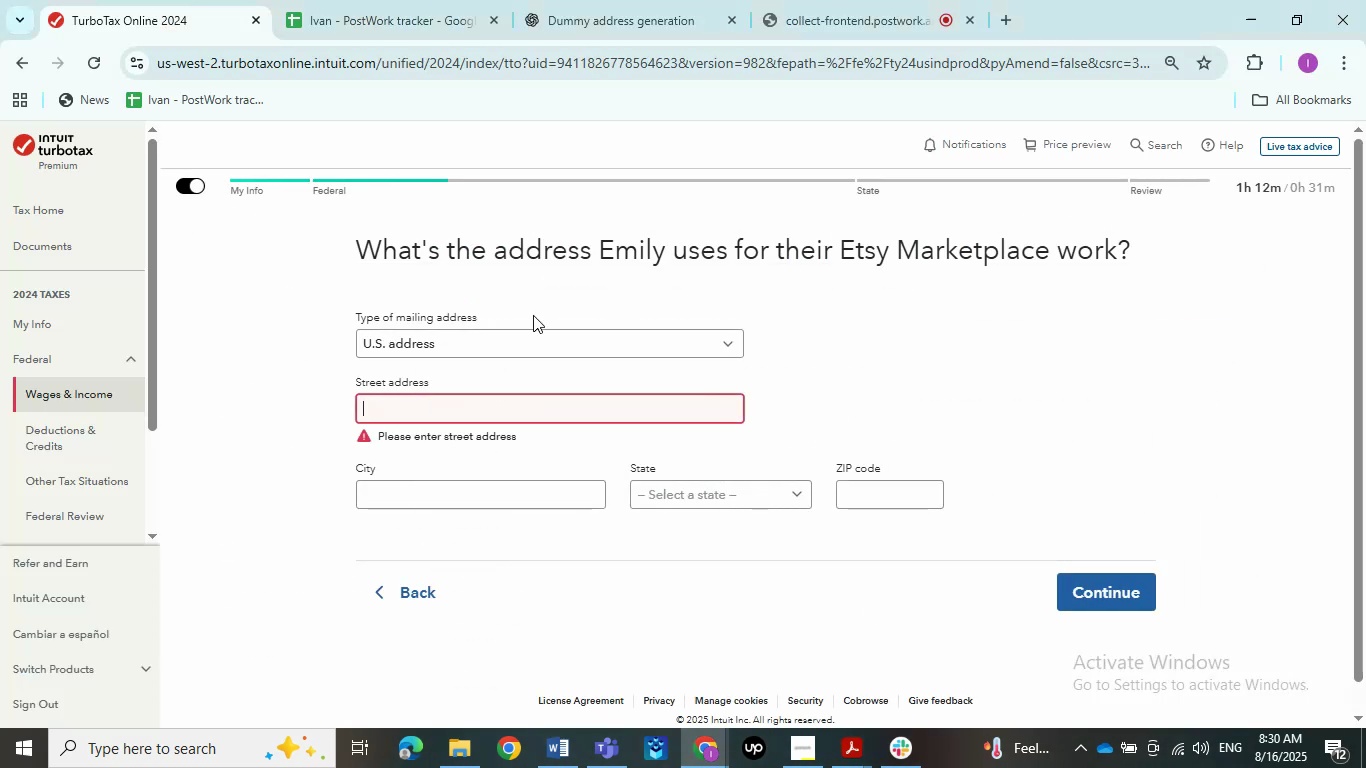 
key(Control+V)
 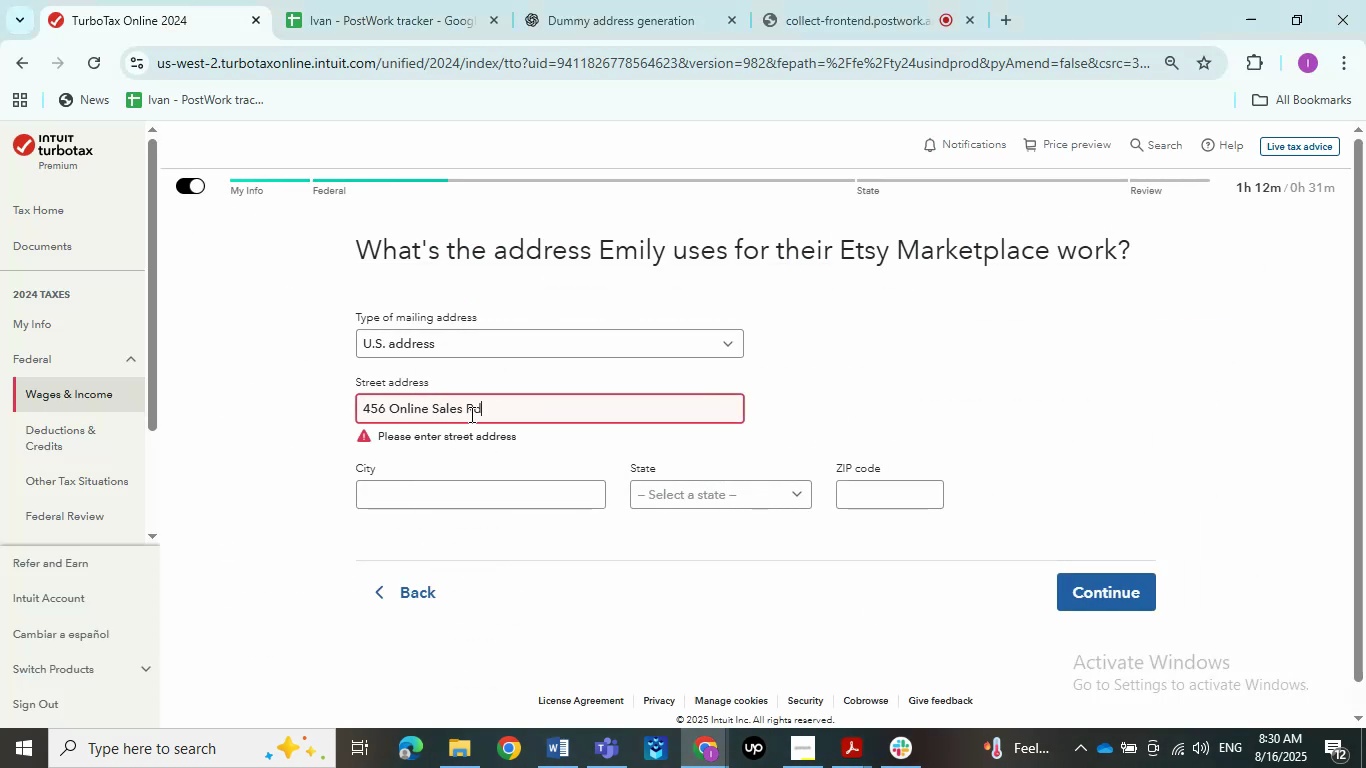 
left_click([820, 399])
 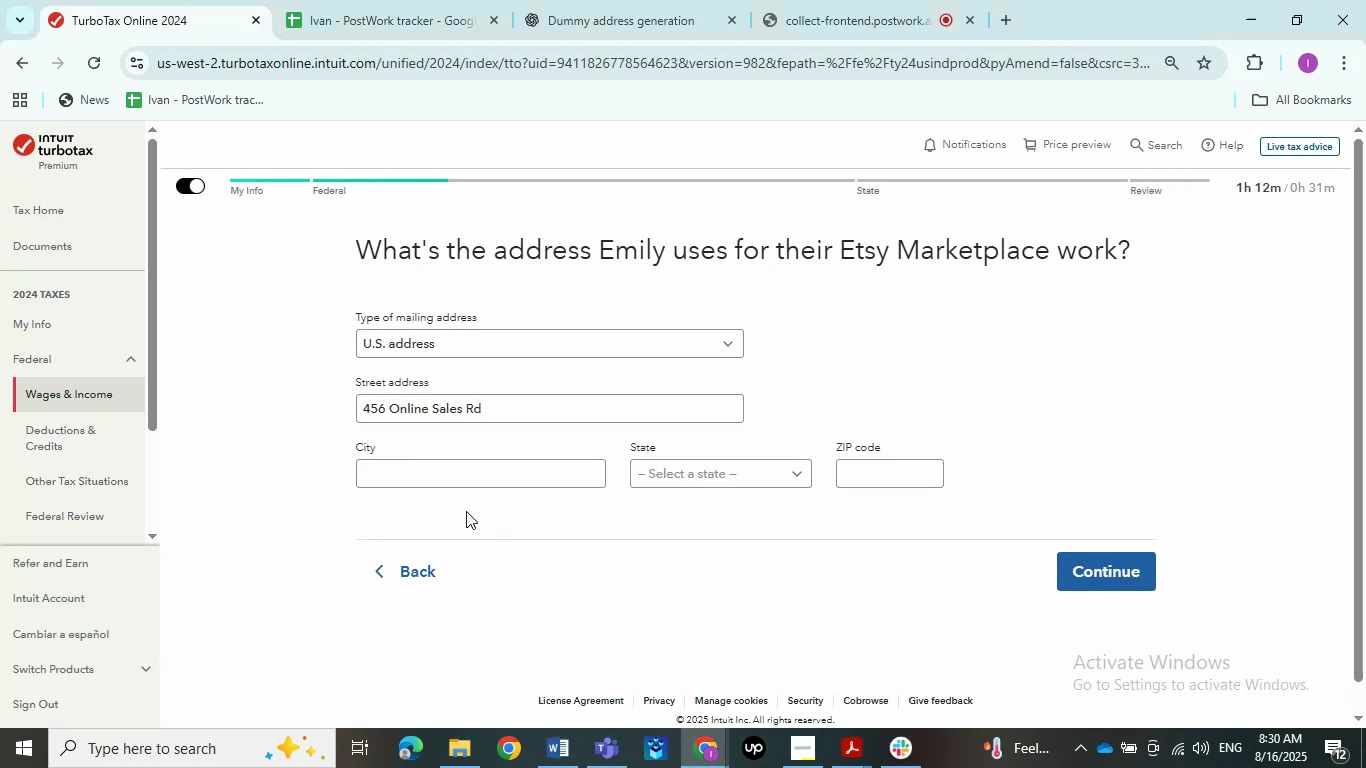 
left_click([456, 485])
 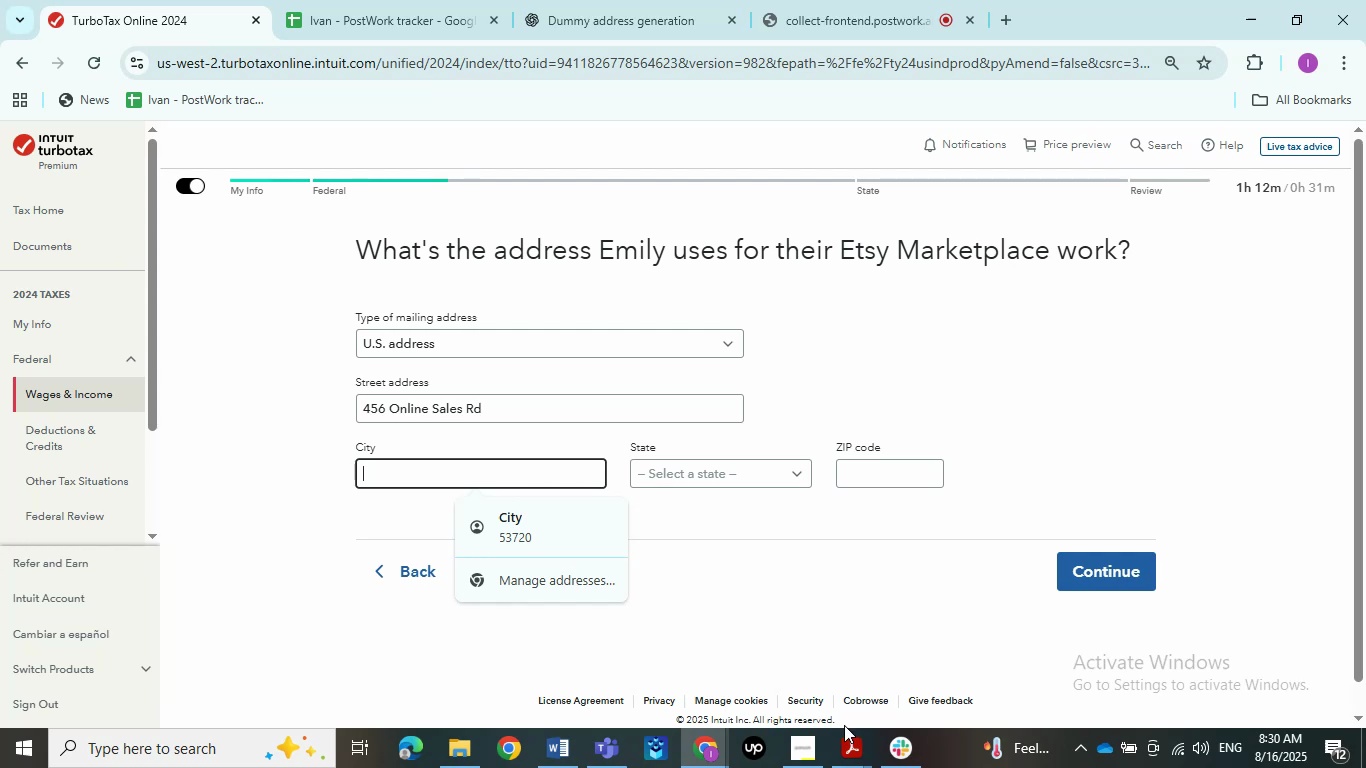 
mouse_move([851, 761])
 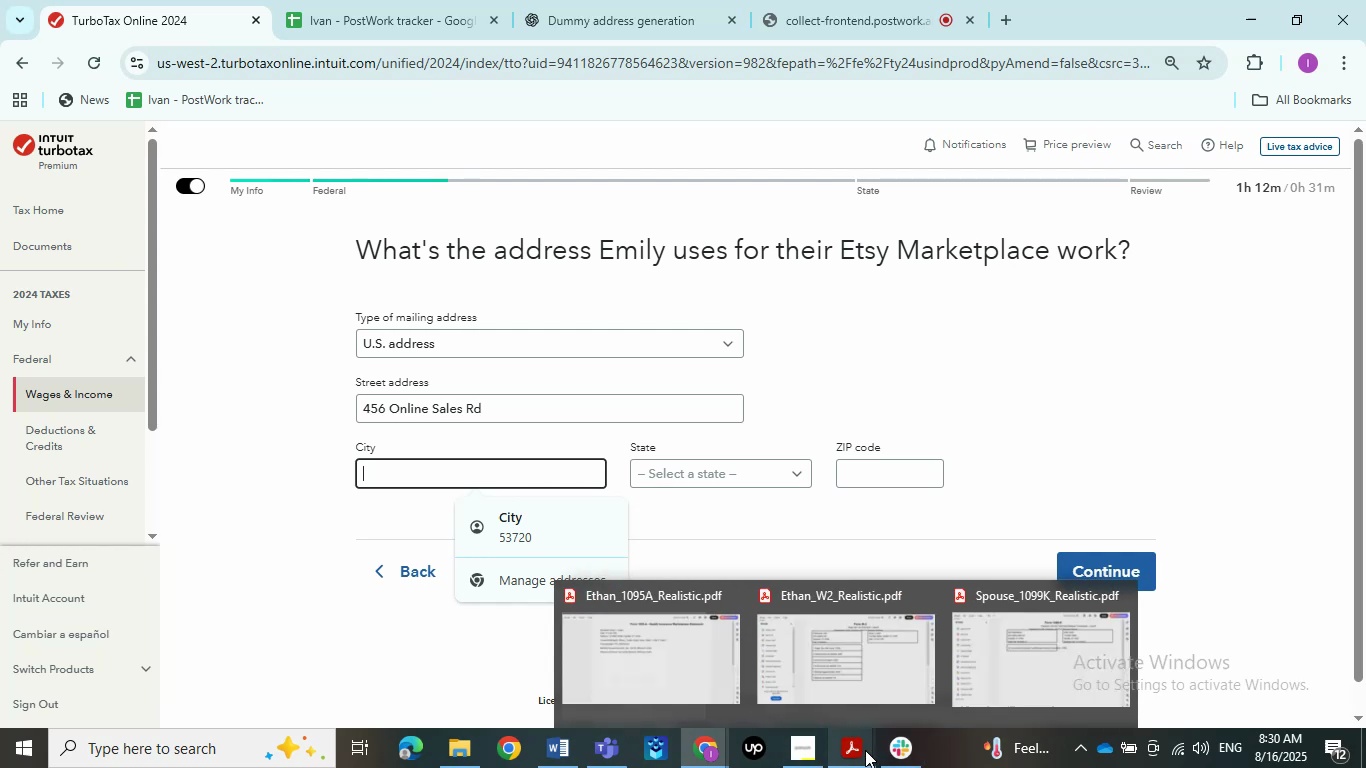 
left_click([1068, 675])
 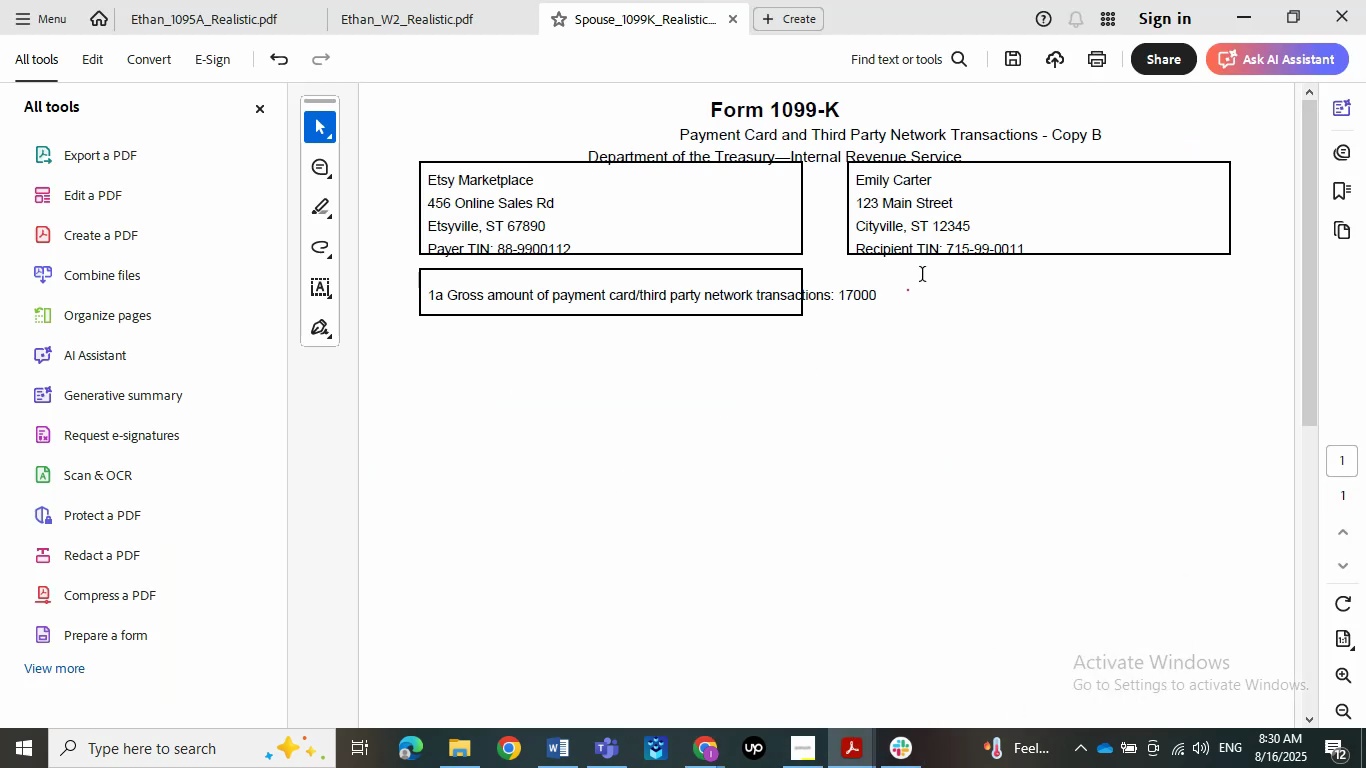 
left_click([1246, 11])
 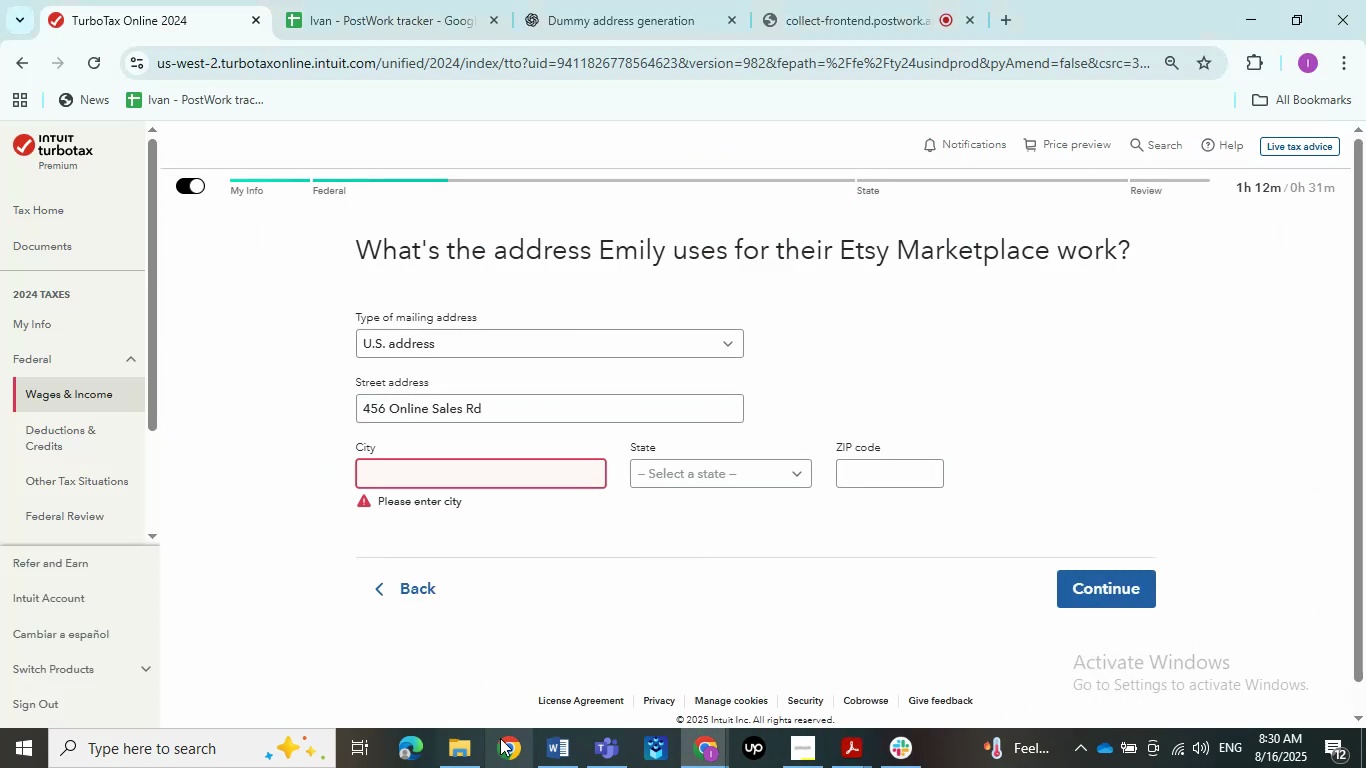 
left_click([541, 740])
 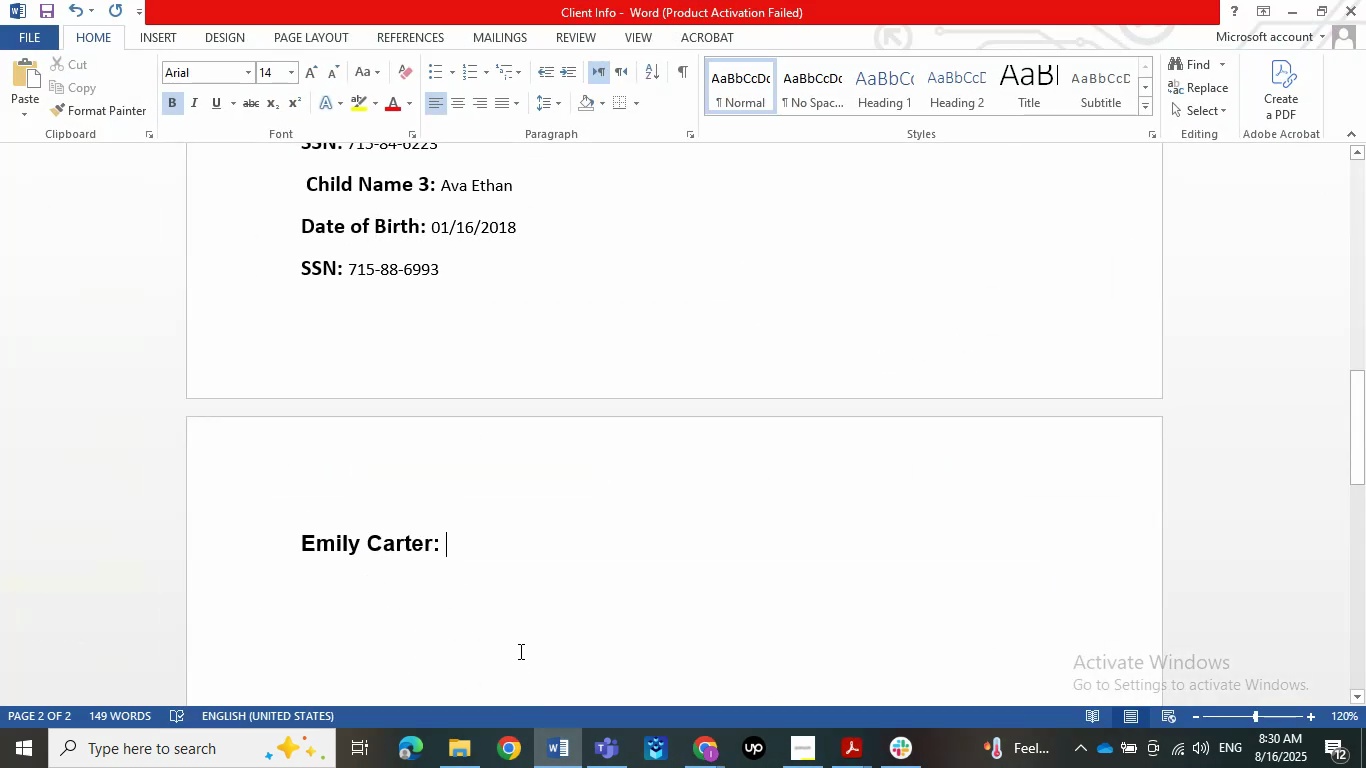 
scroll: coordinate [476, 637], scroll_direction: up, amount: 4.0
 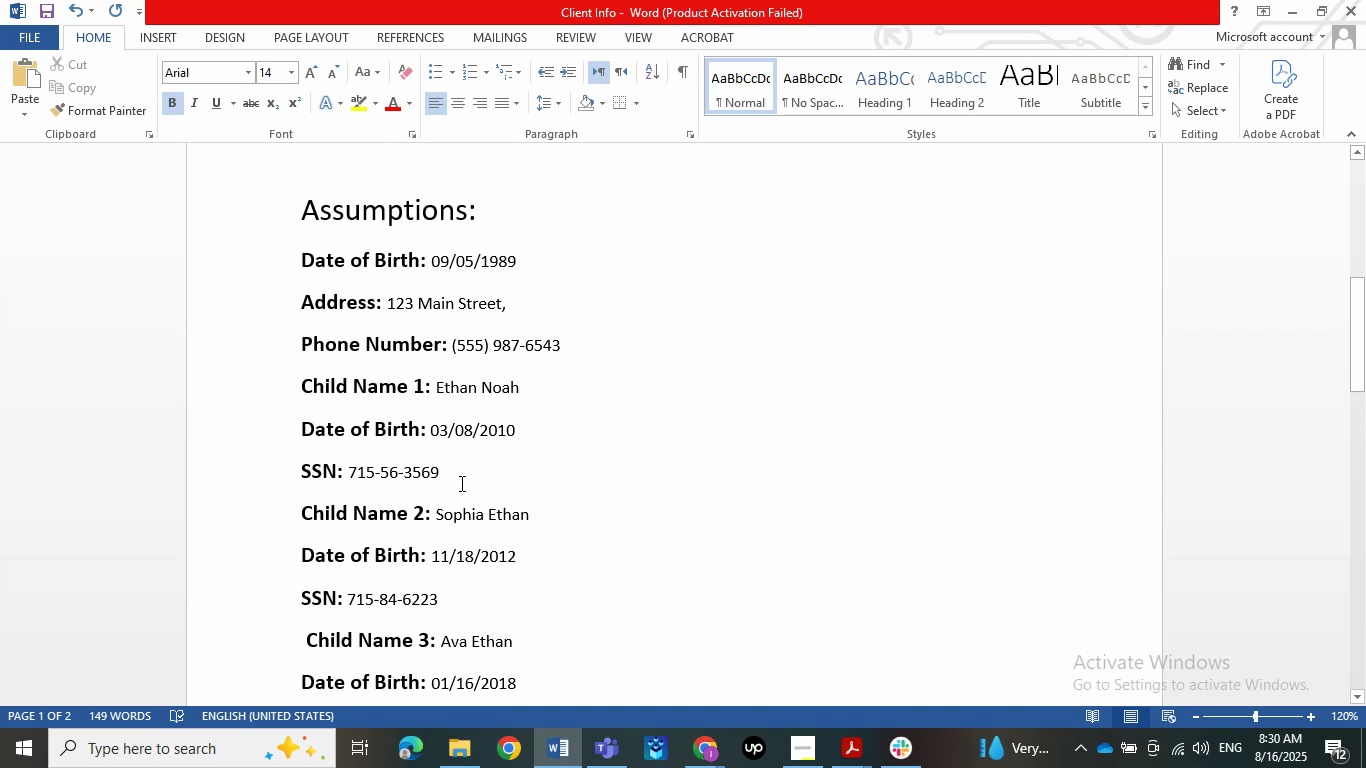 
wait(7.15)
 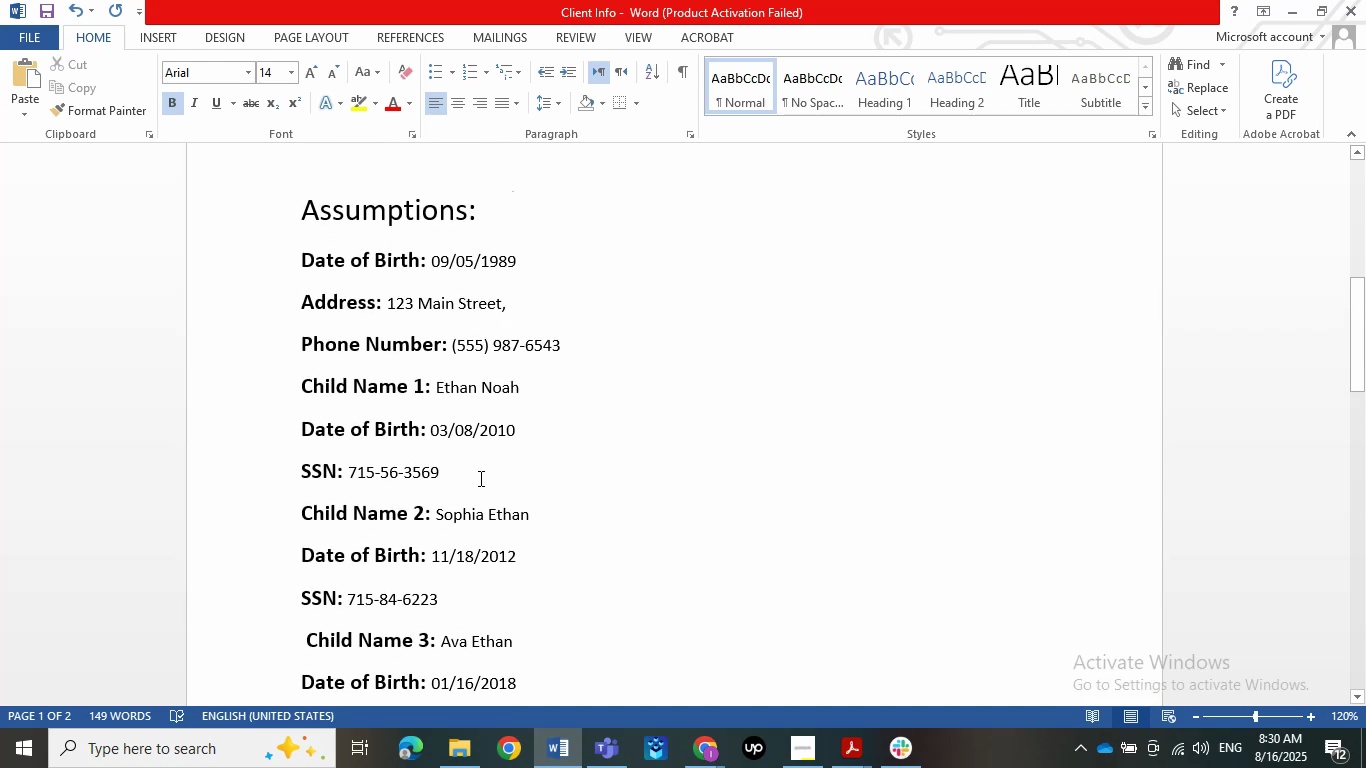 
left_click([555, 308])
 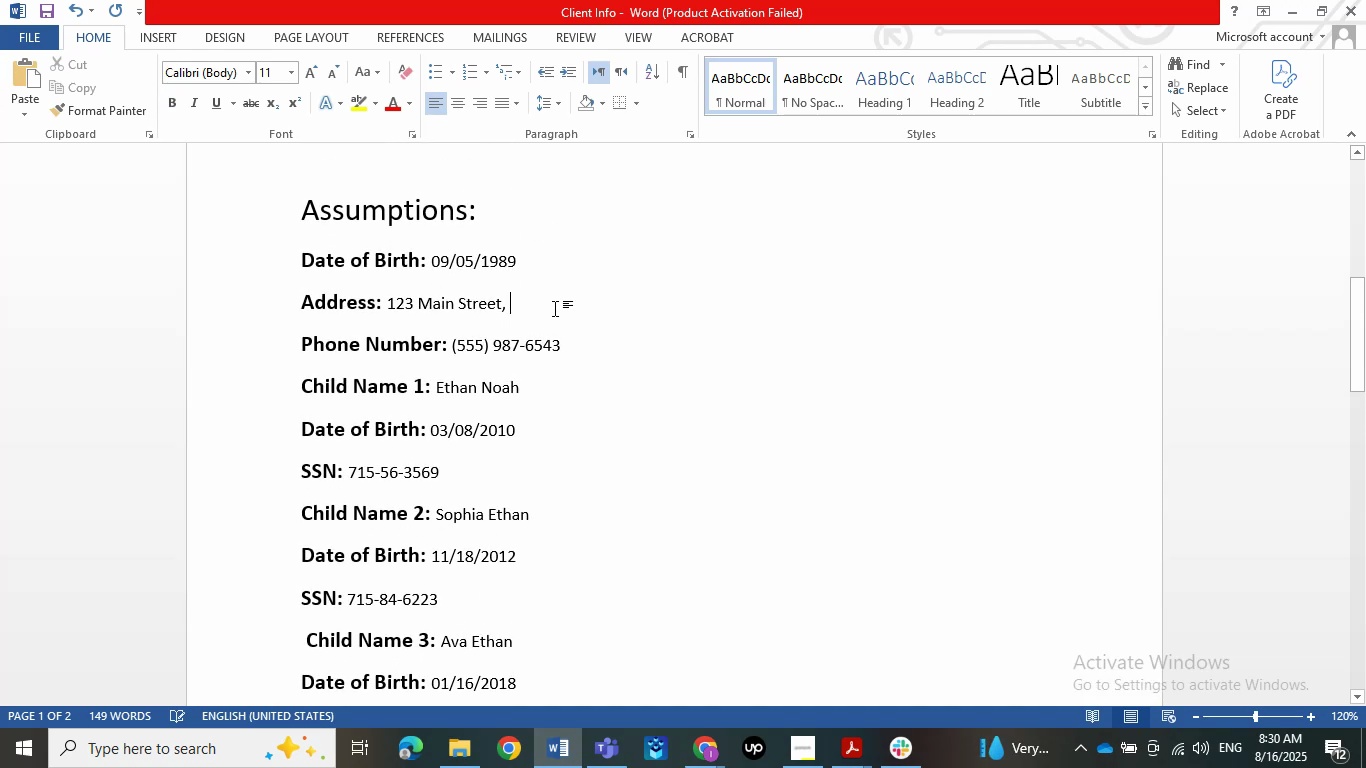 
type(Los Angeles)
 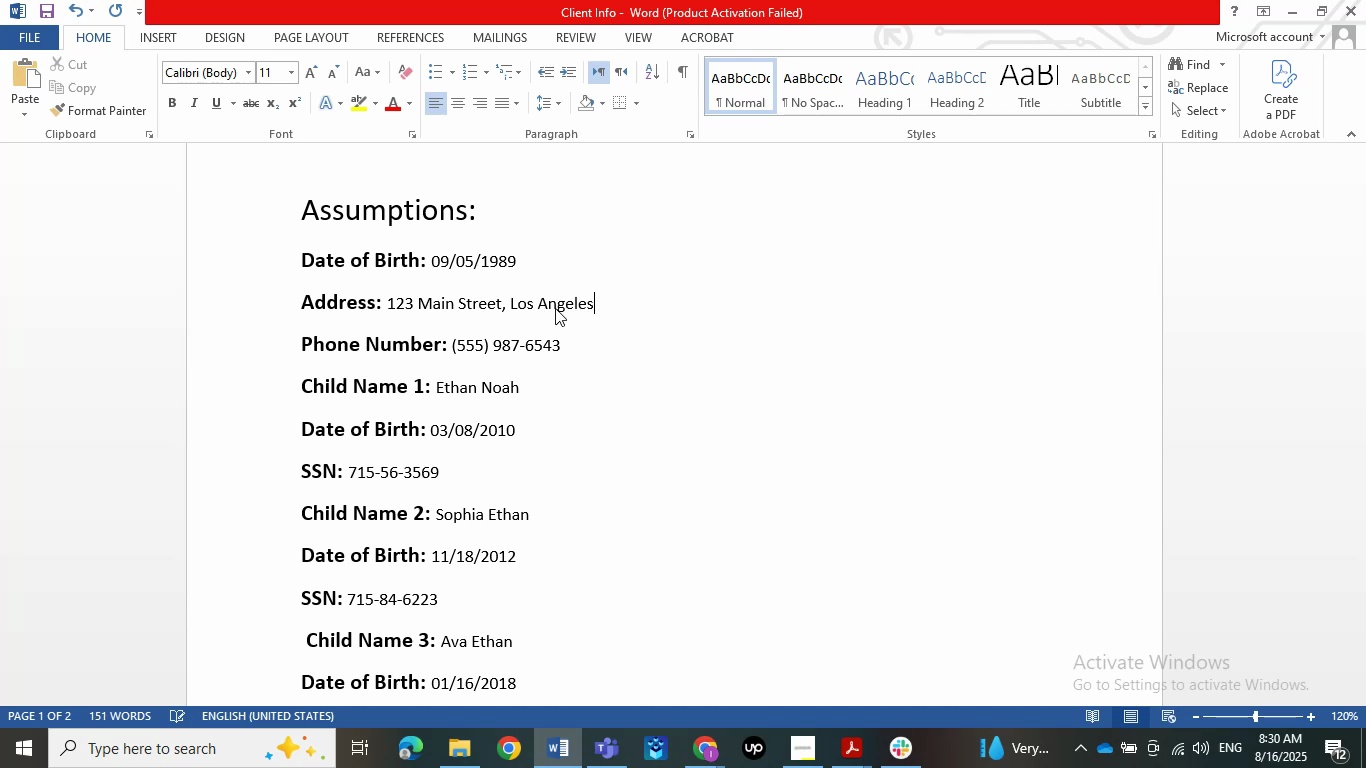 
type(, California)
 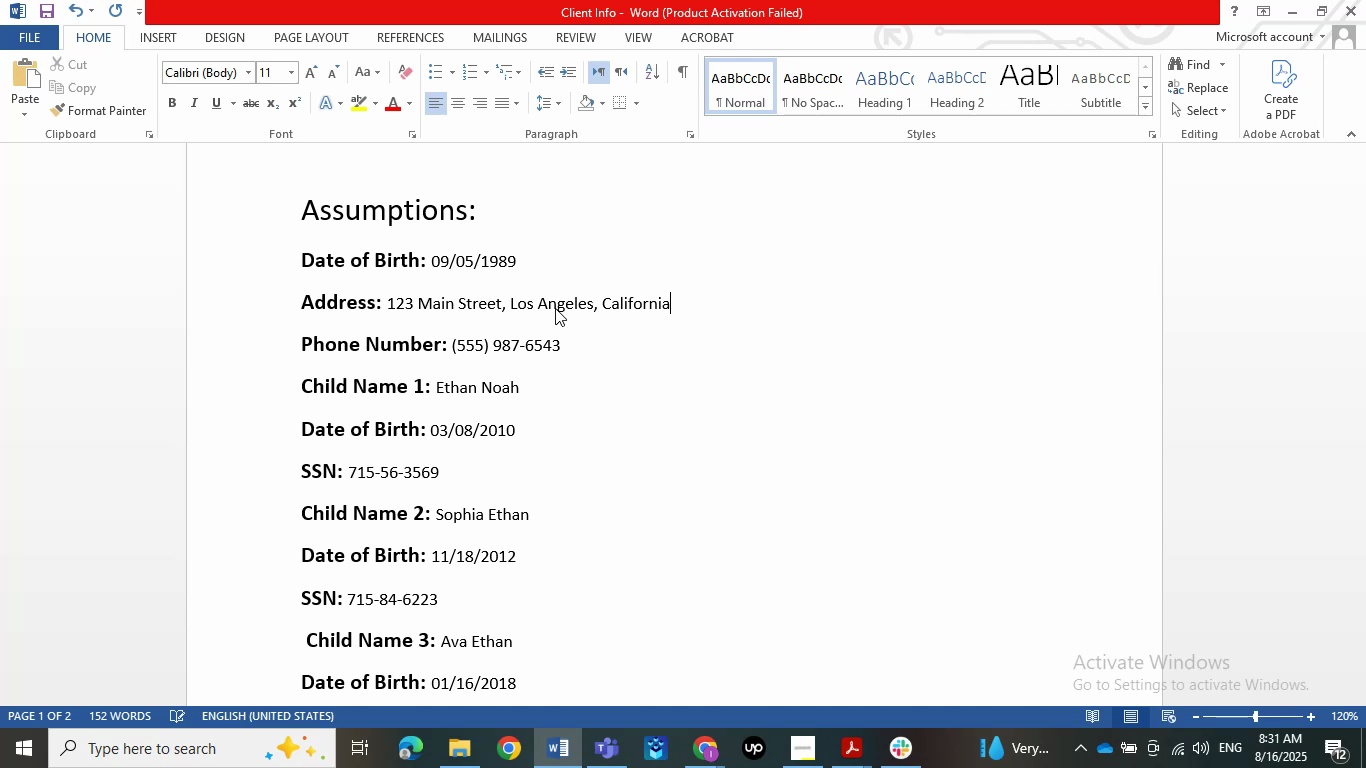 
scroll: coordinate [615, 415], scroll_direction: down, amount: 8.0
 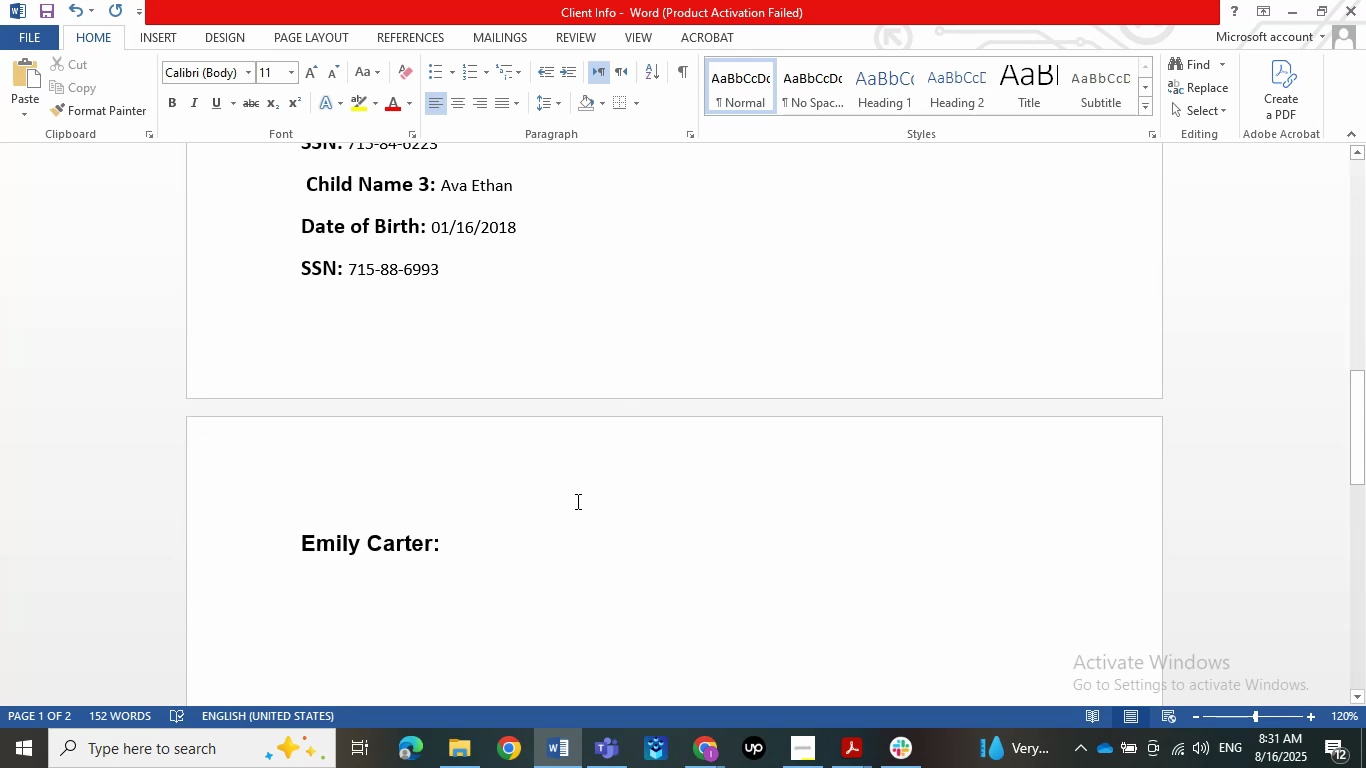 
scroll: coordinate [561, 525], scroll_direction: up, amount: 8.0
 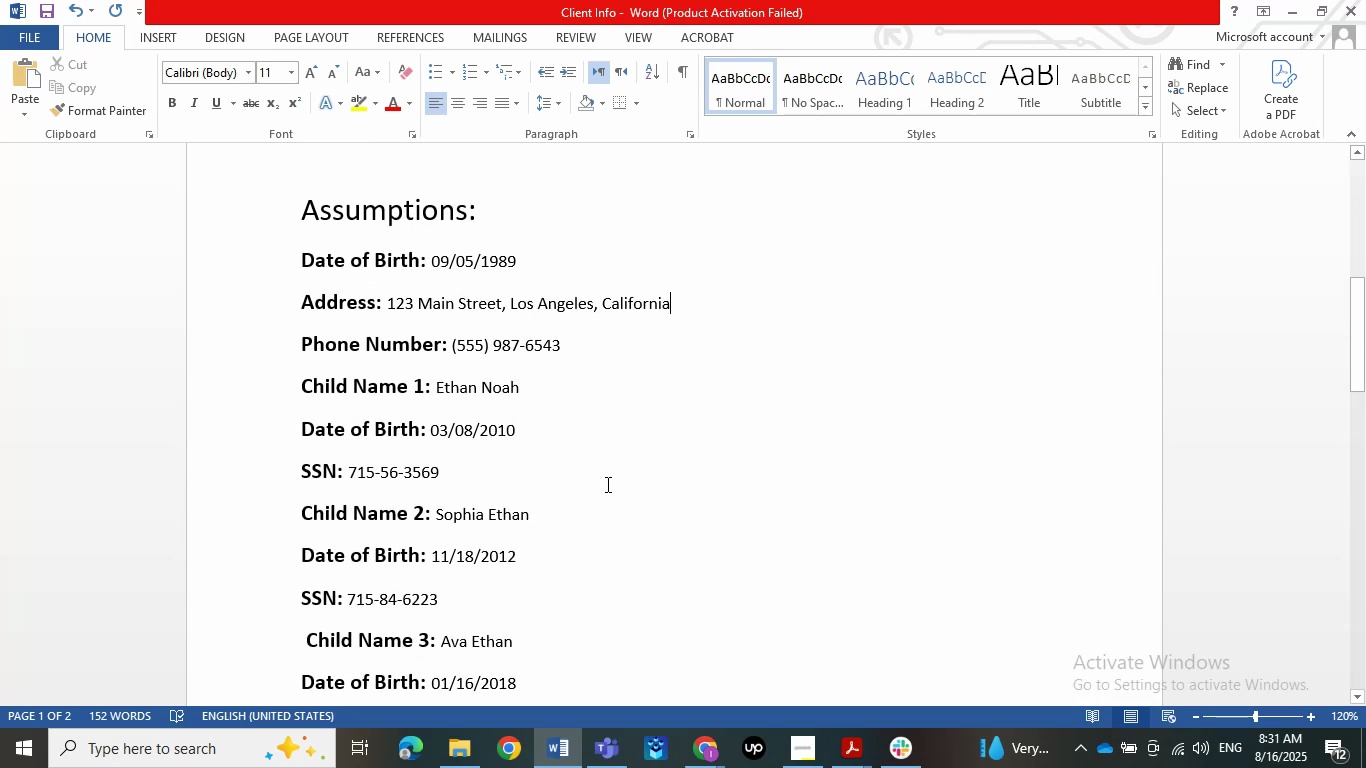 
wait(5.41)
 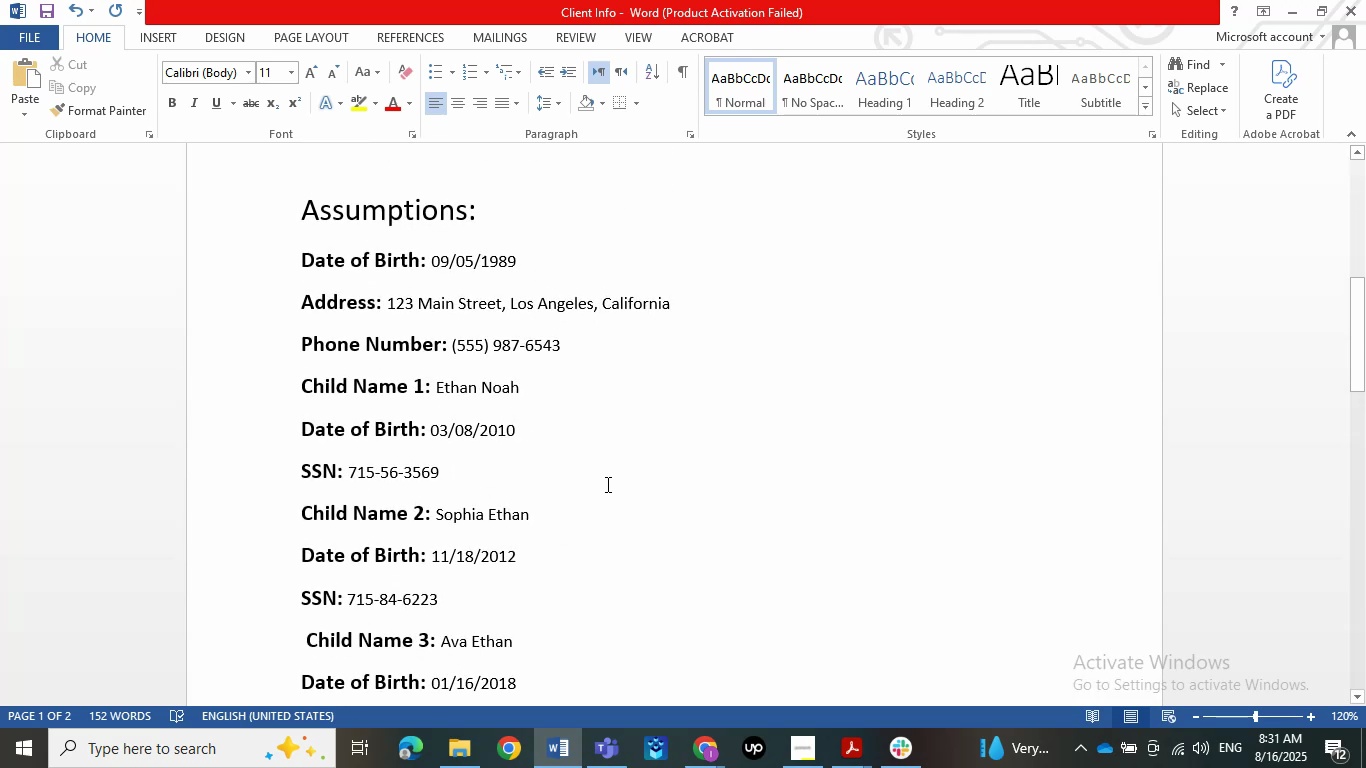 
scroll: coordinate [606, 484], scroll_direction: down, amount: 1.0
 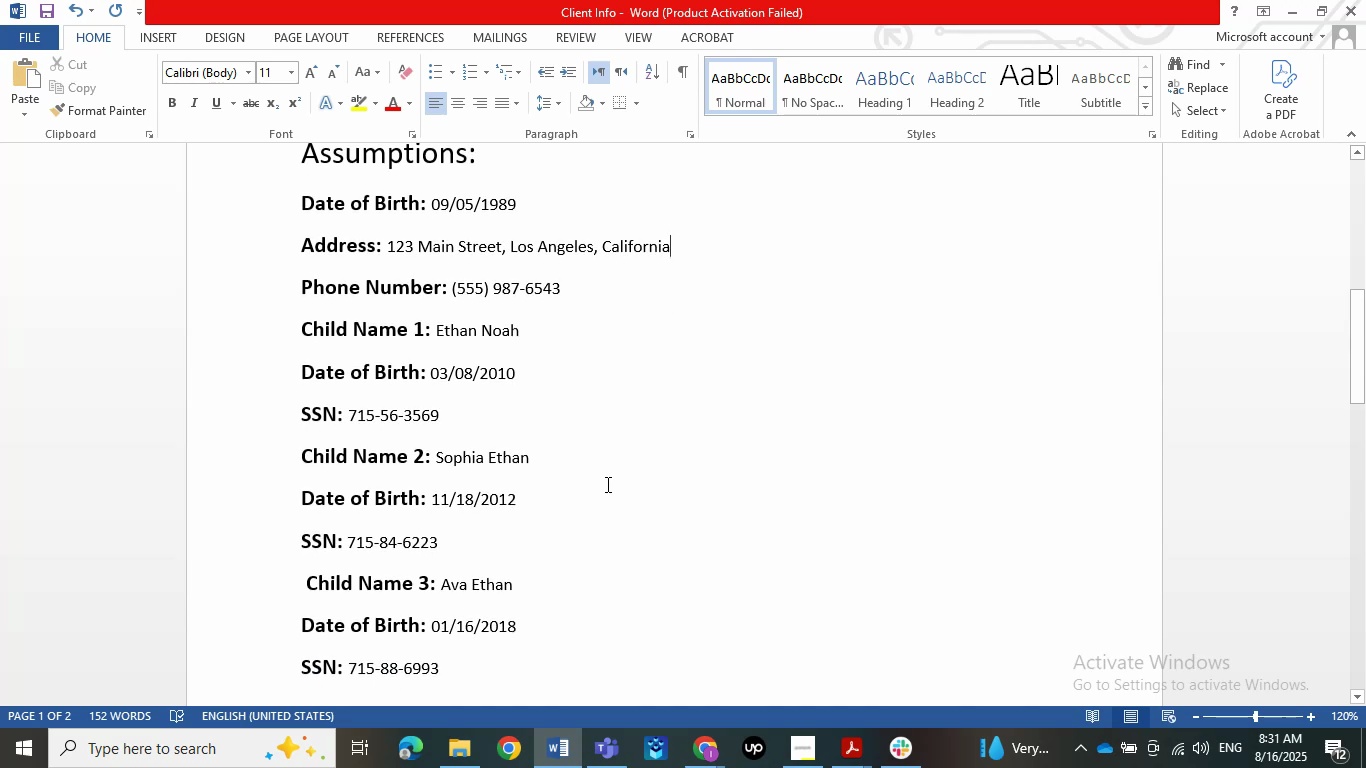 
scroll: coordinate [606, 484], scroll_direction: up, amount: 2.0
 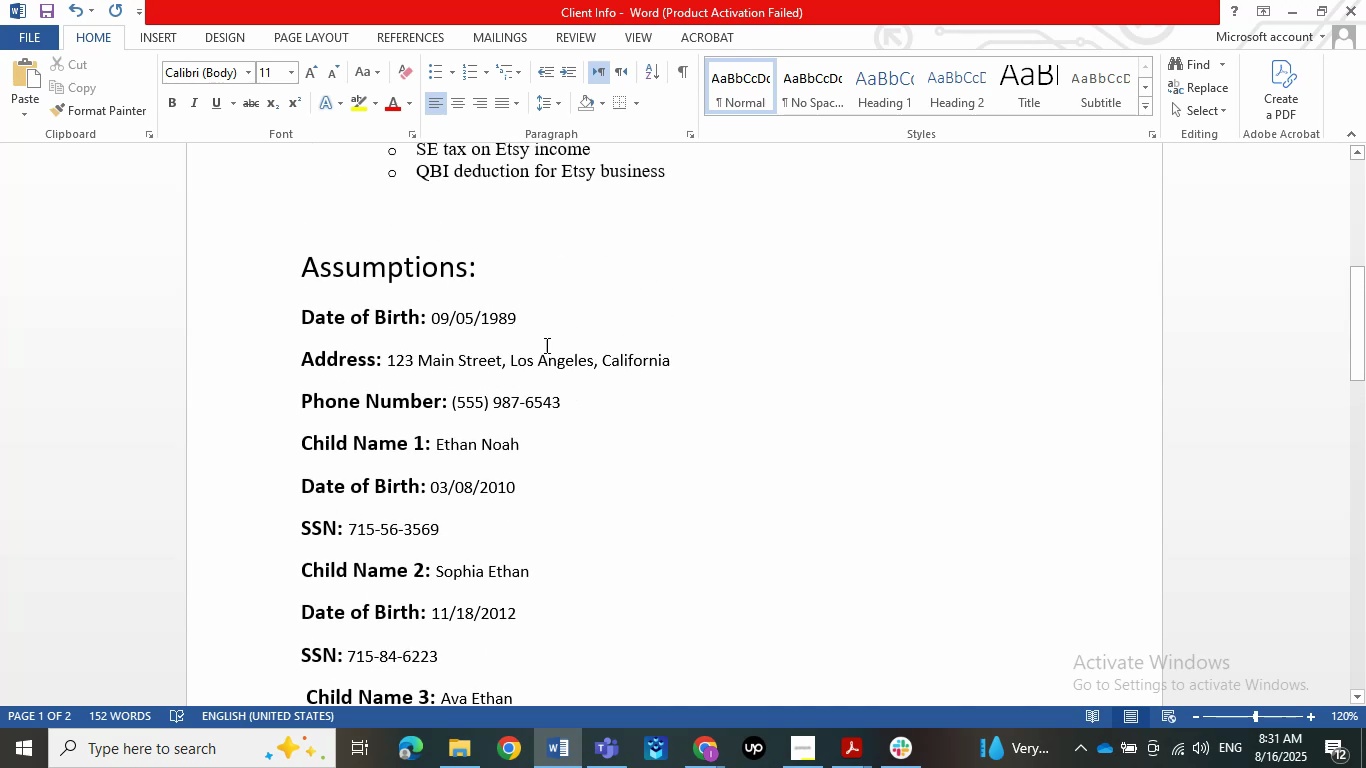 
left_click([538, 276])
 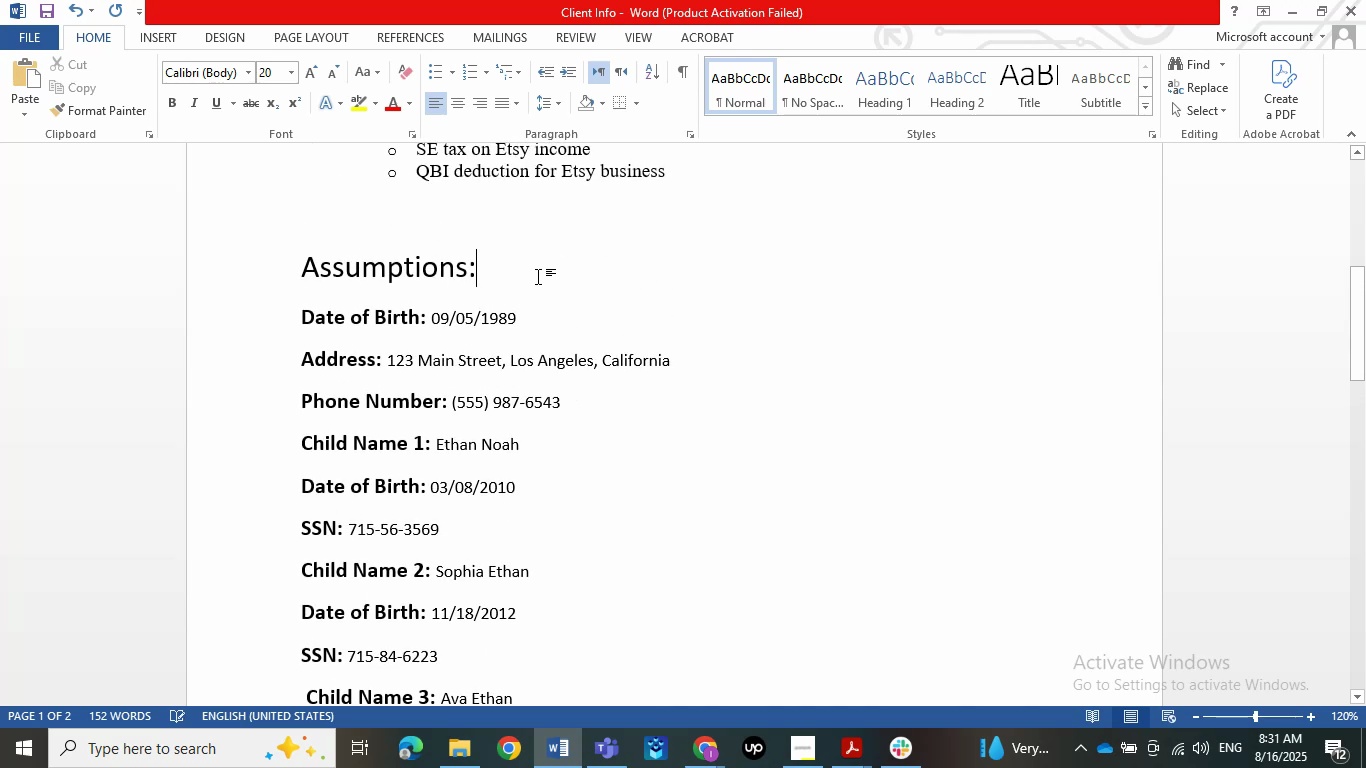 
key(NumpadEnter)
 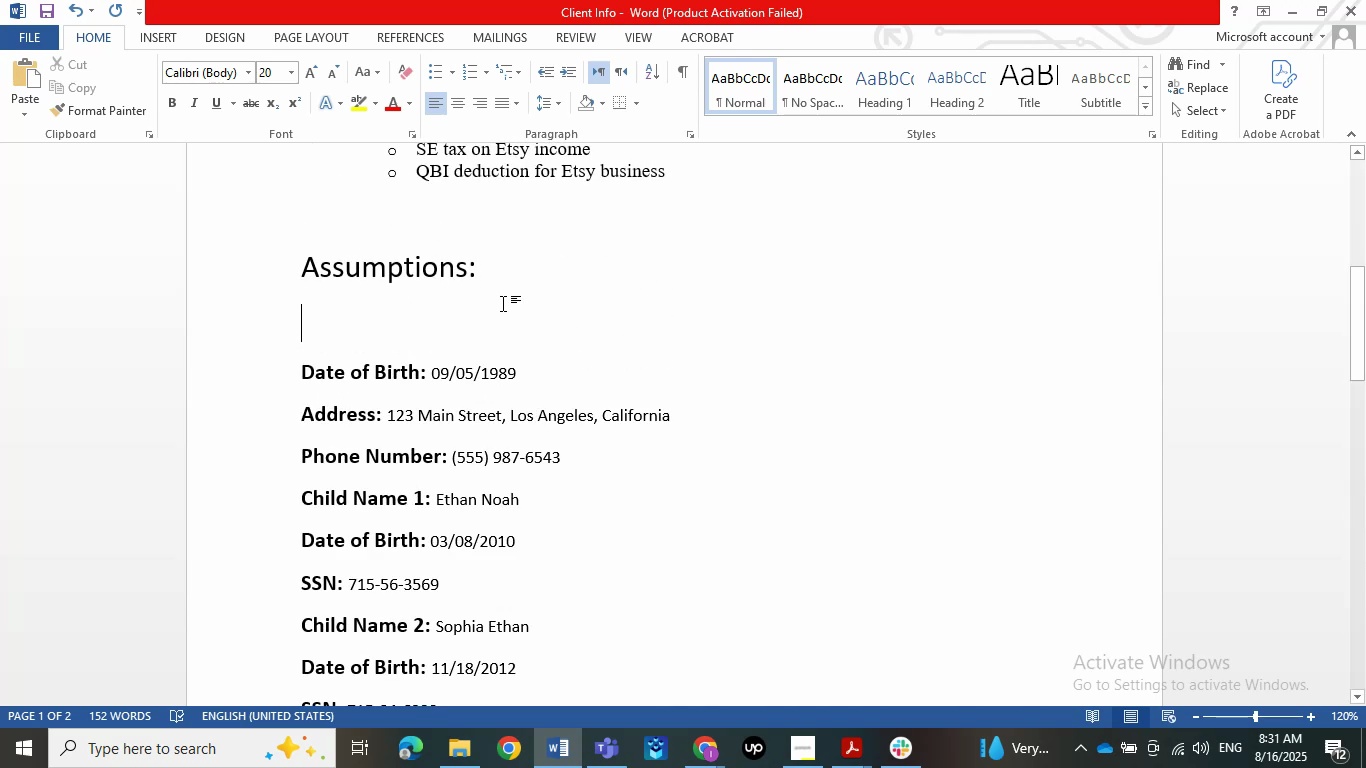 
scroll: coordinate [547, 343], scroll_direction: up, amount: 7.0
 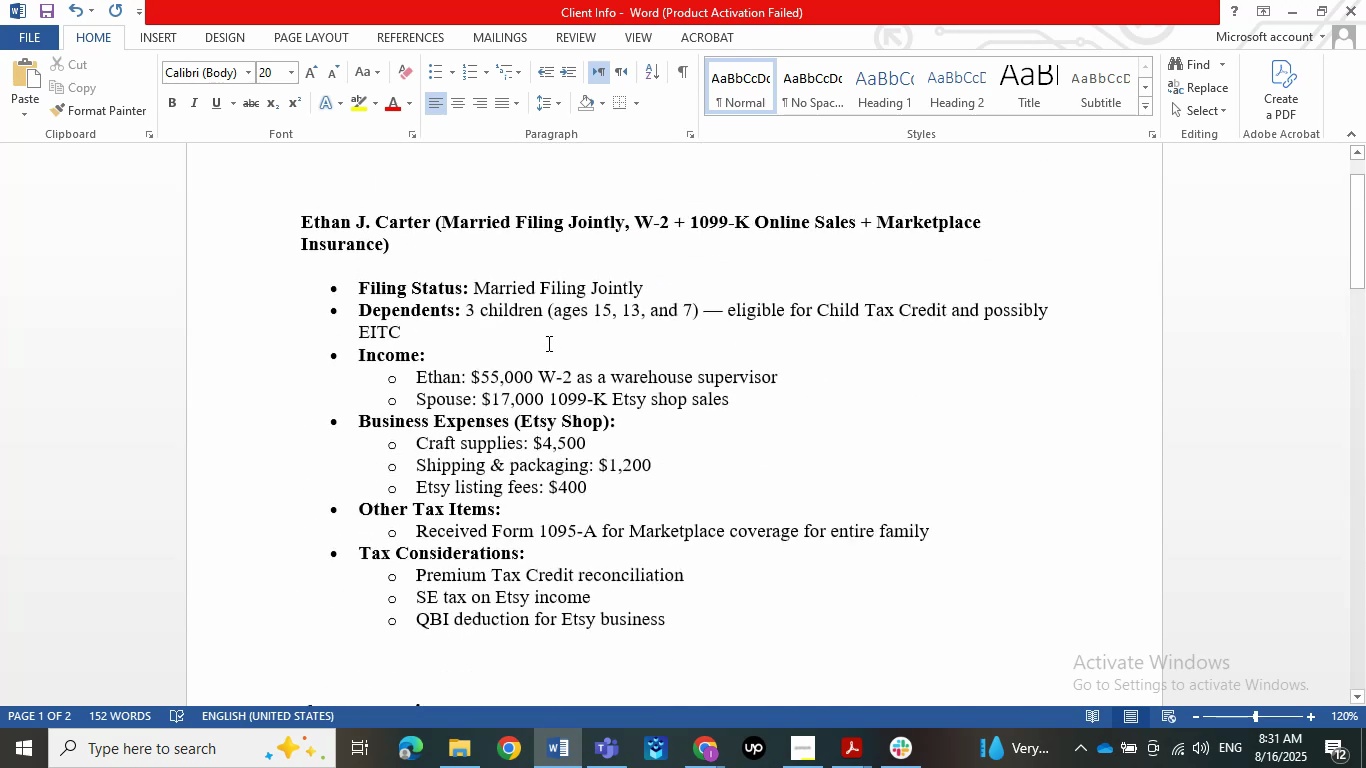 
scroll: coordinate [547, 343], scroll_direction: down, amount: 11.0
 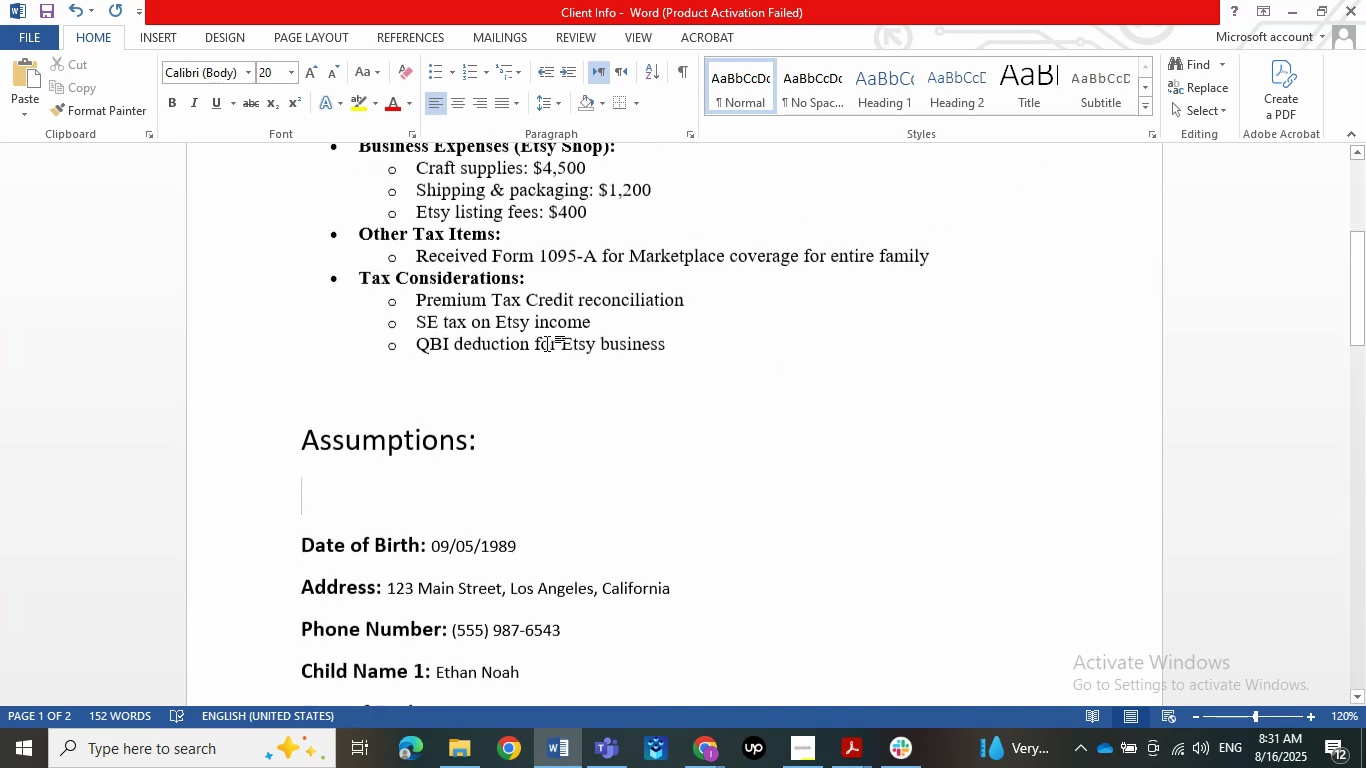 
type(Etah)
key(Backspace)
key(Backspace)
type(han)
 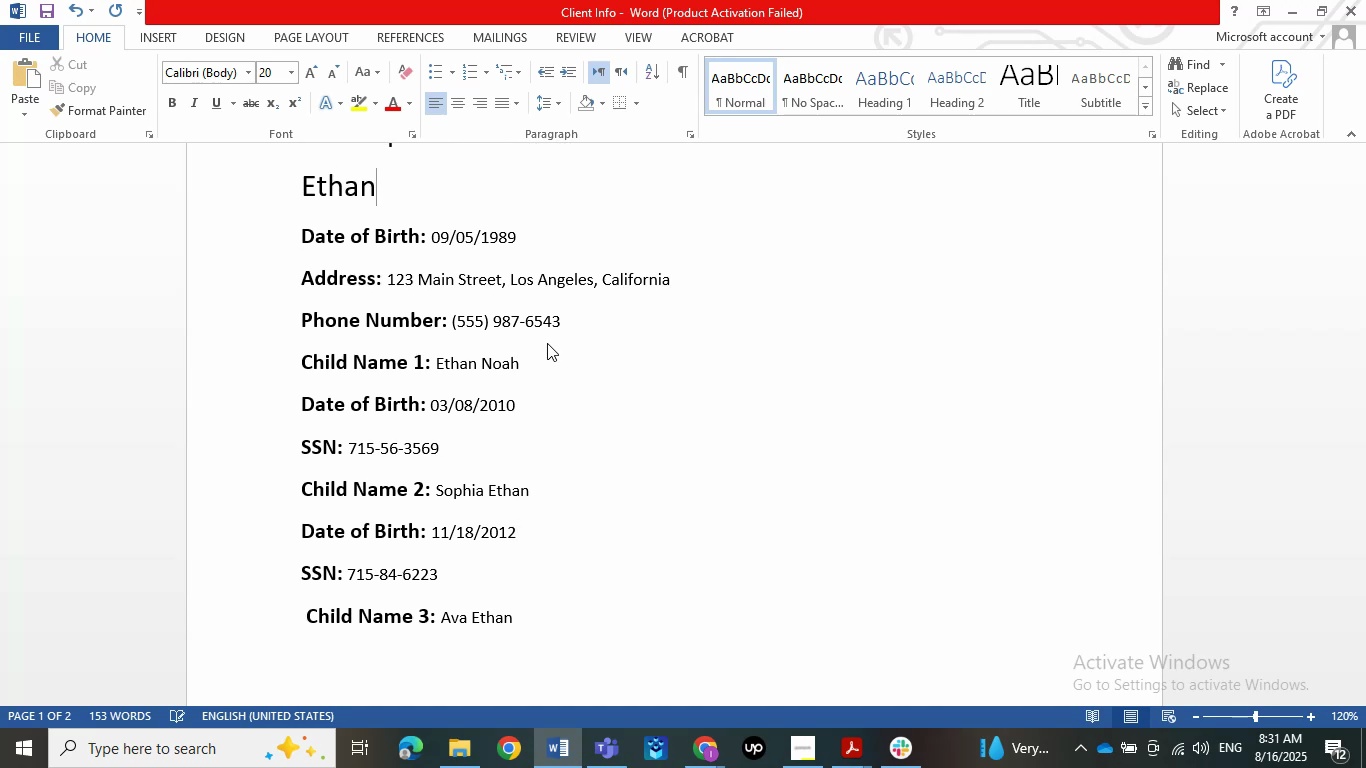 
key(ArrowDown)
 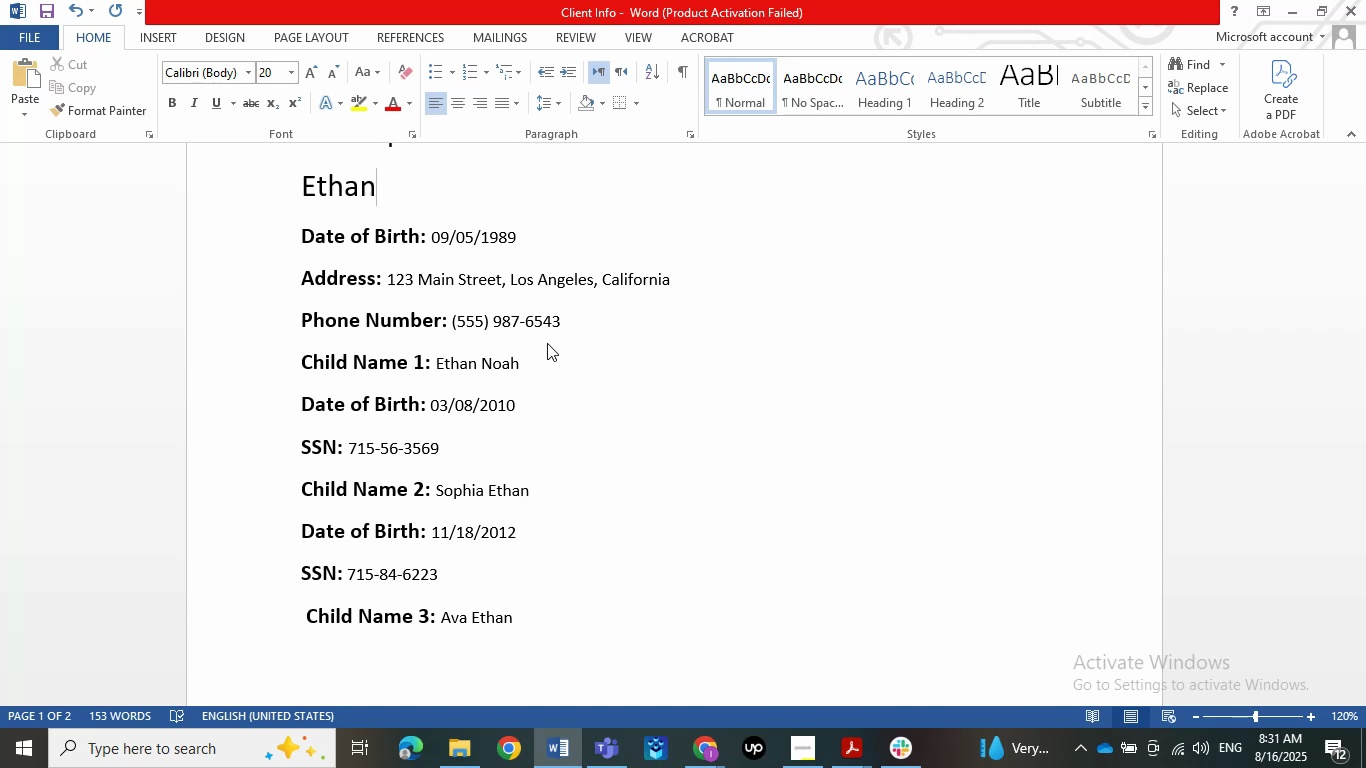 
key(ArrowDown)
 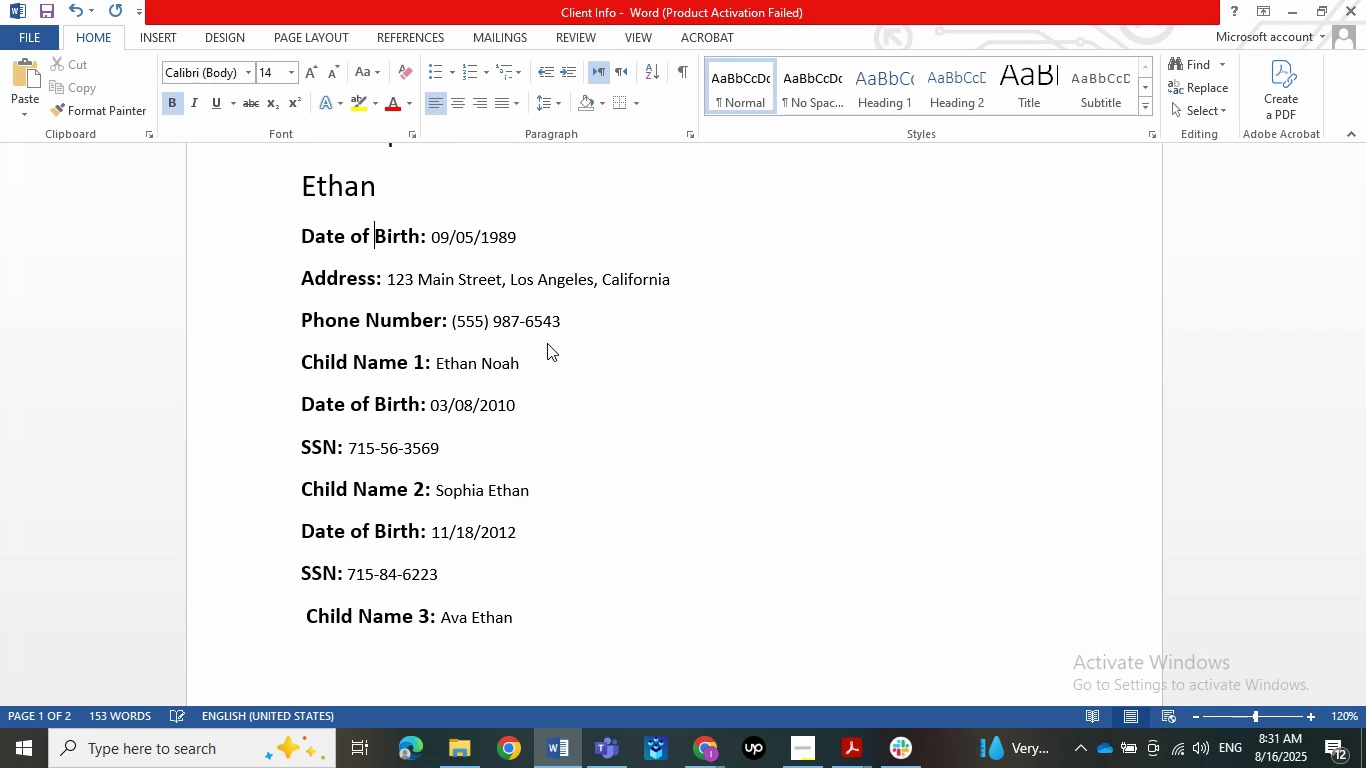 
key(ArrowDown)
 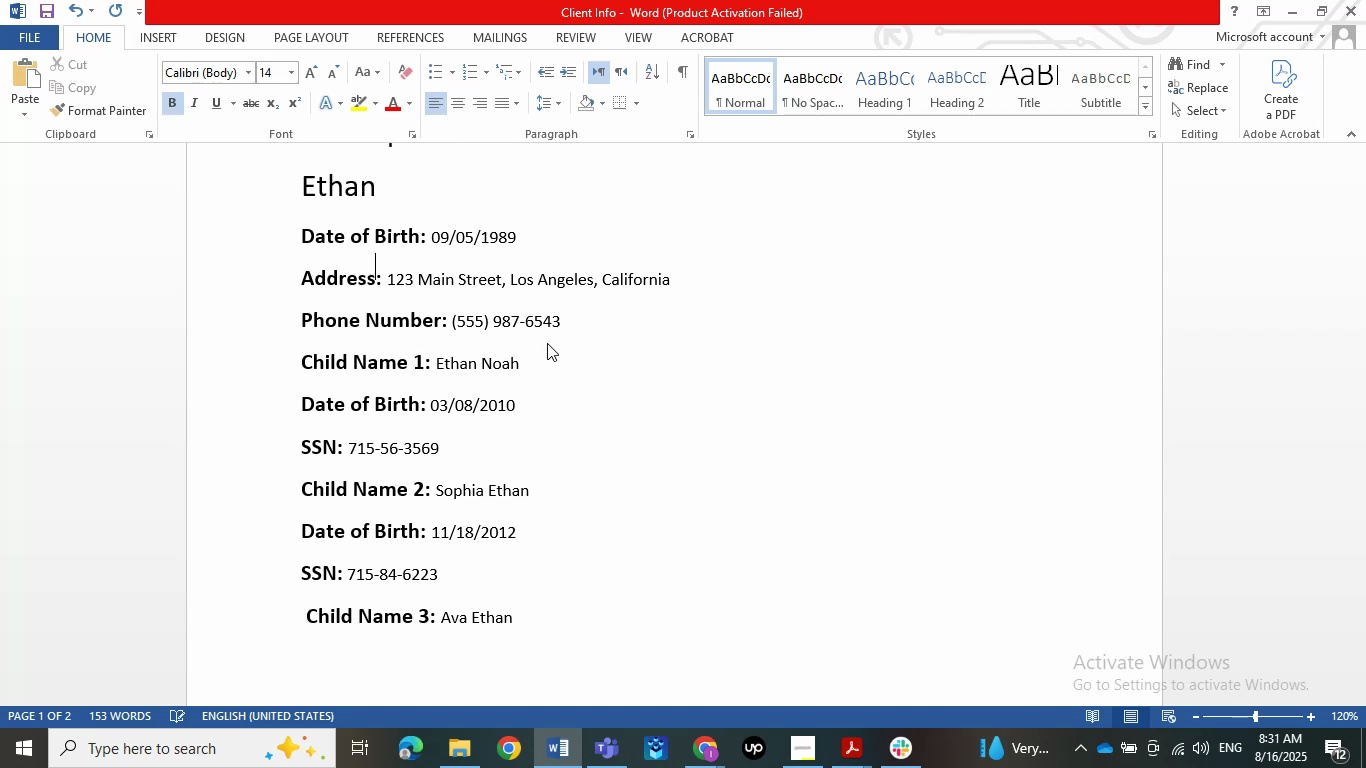 
key(ArrowRight)
 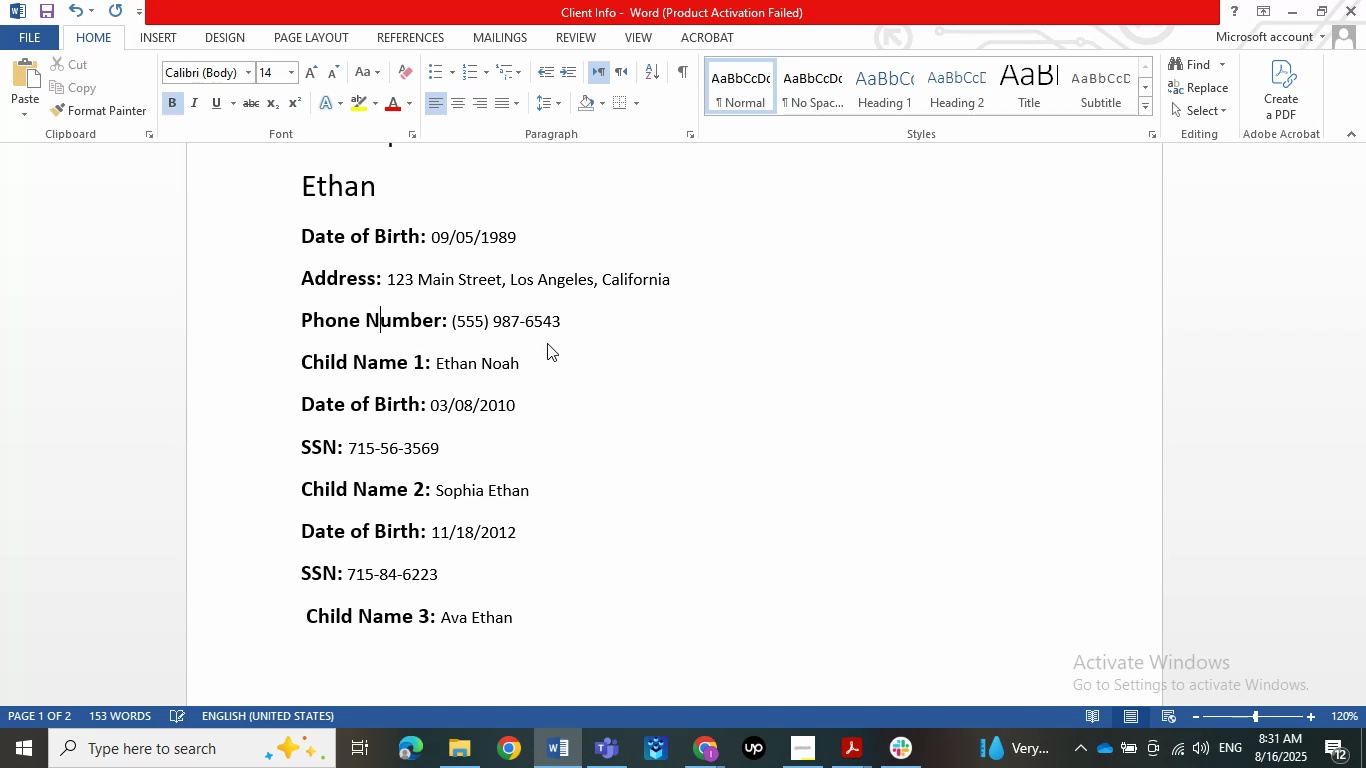 
key(ArrowRight)
 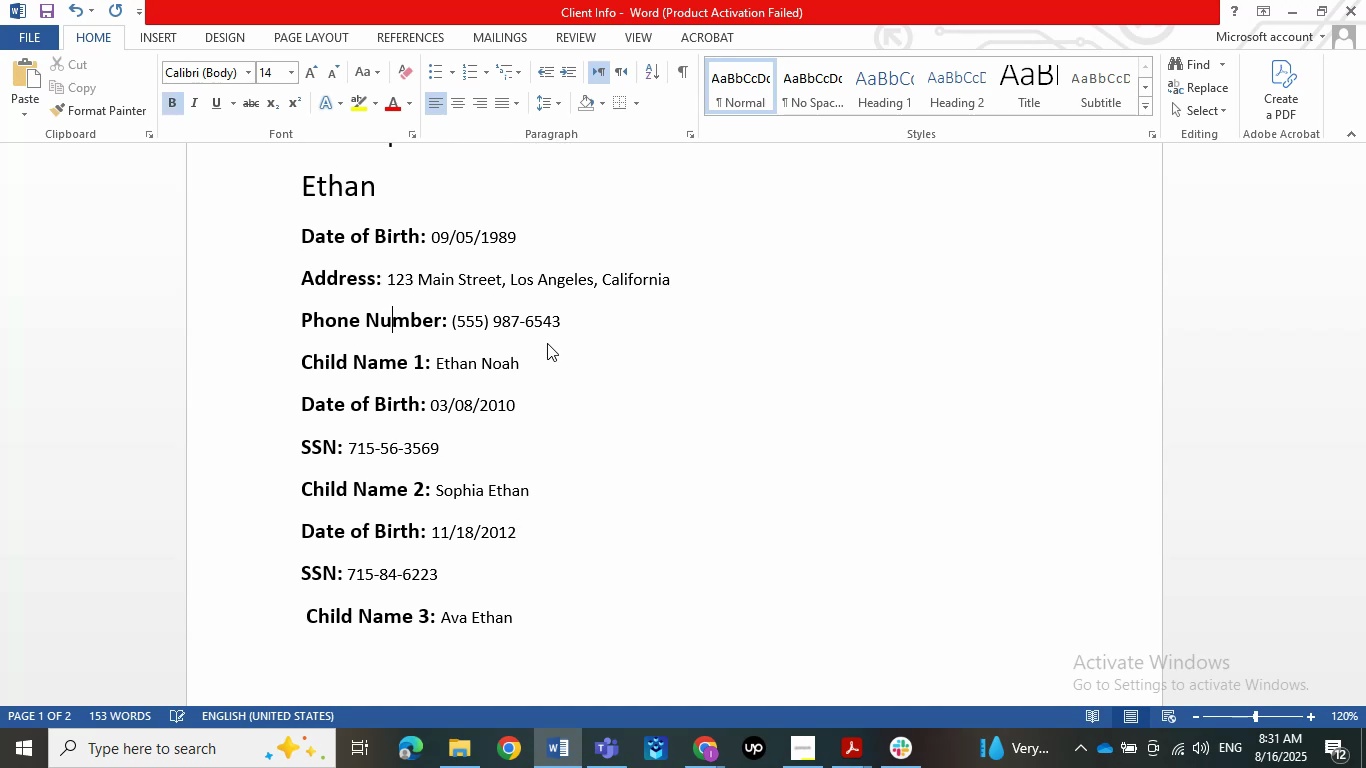 
key(ArrowRight)
 